 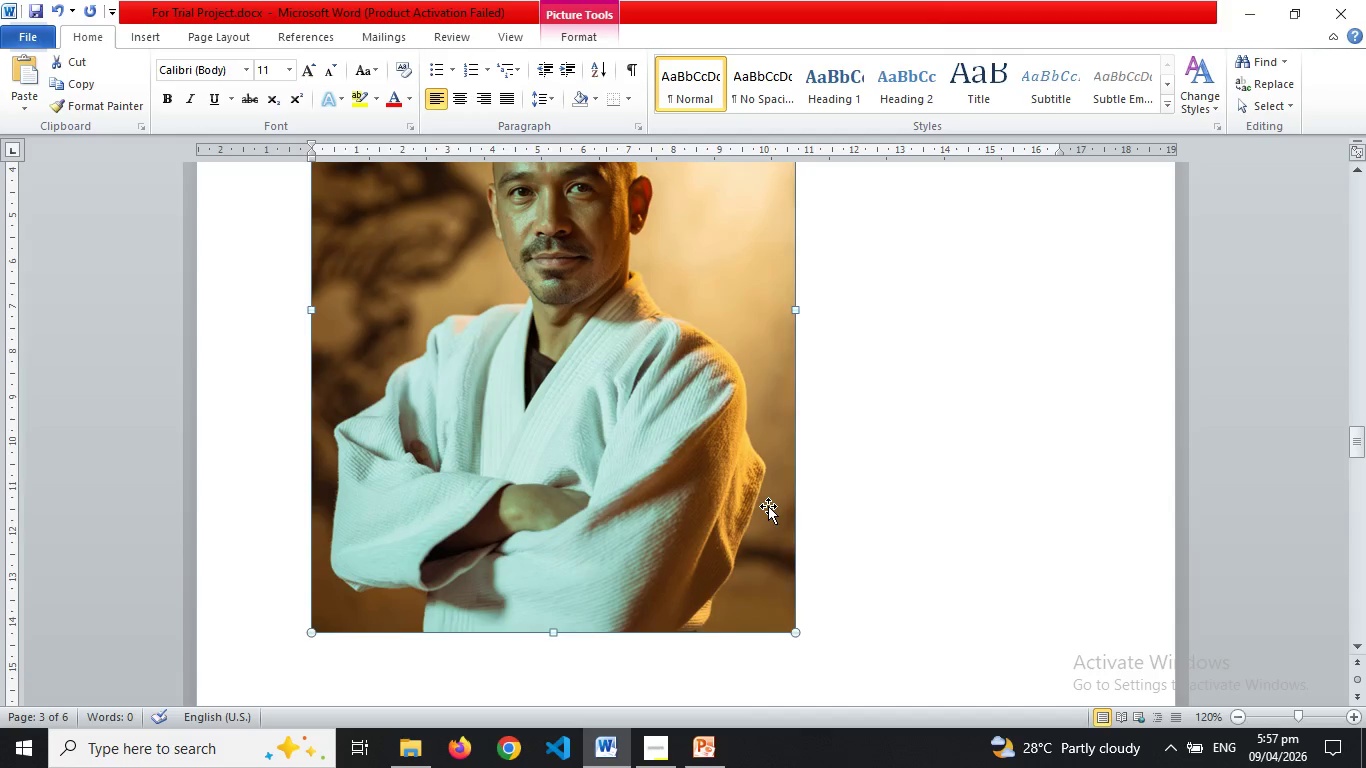 
hold_key(key=ControlLeft, duration=1.09)
 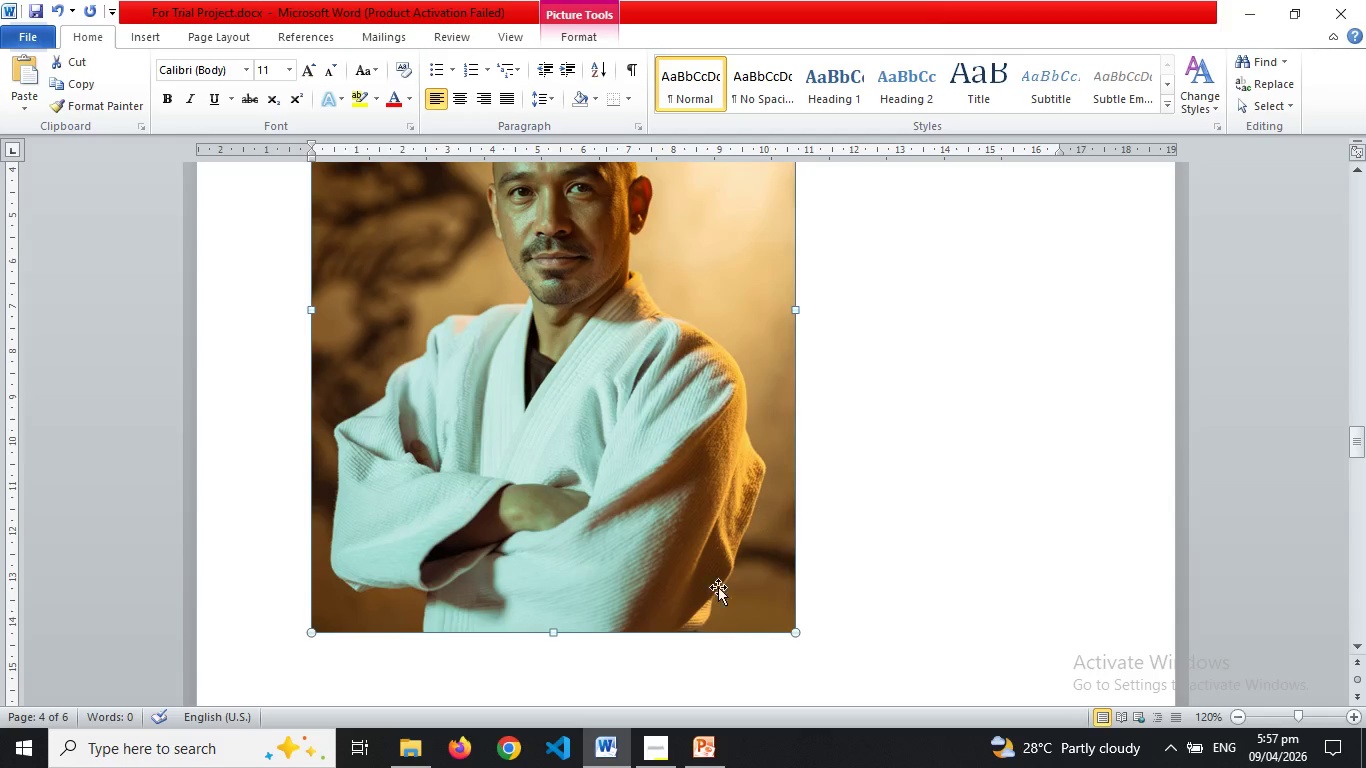 
hold_key(key=C, duration=0.41)
 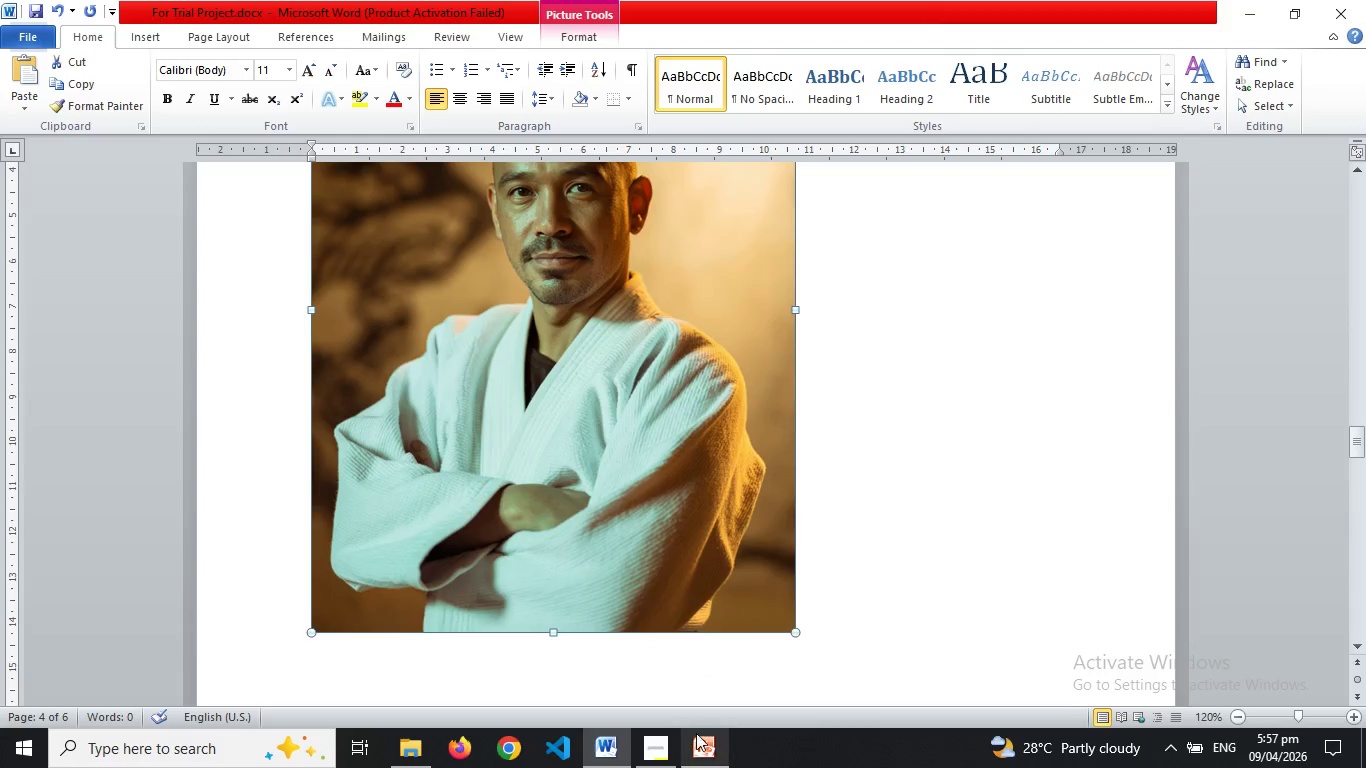 
left_click([699, 735])
 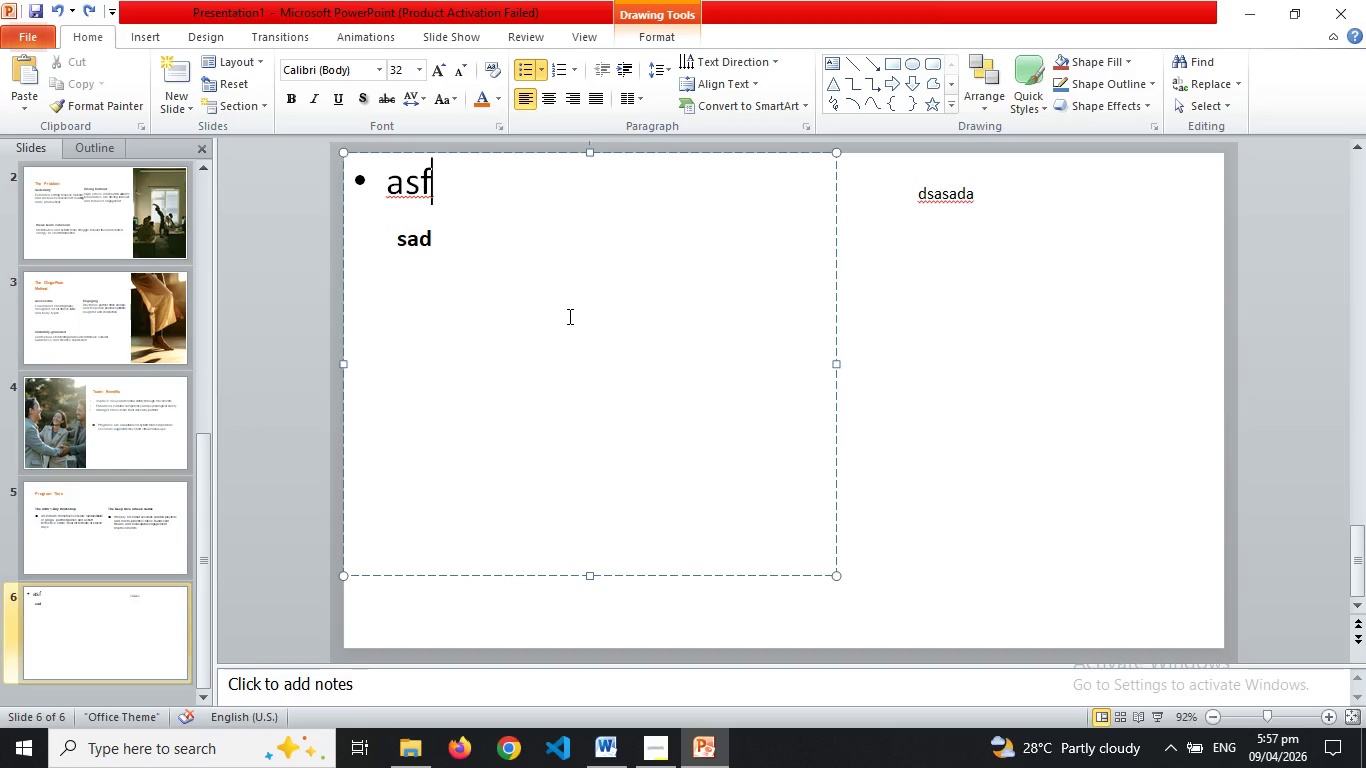 
key(Control+A)
 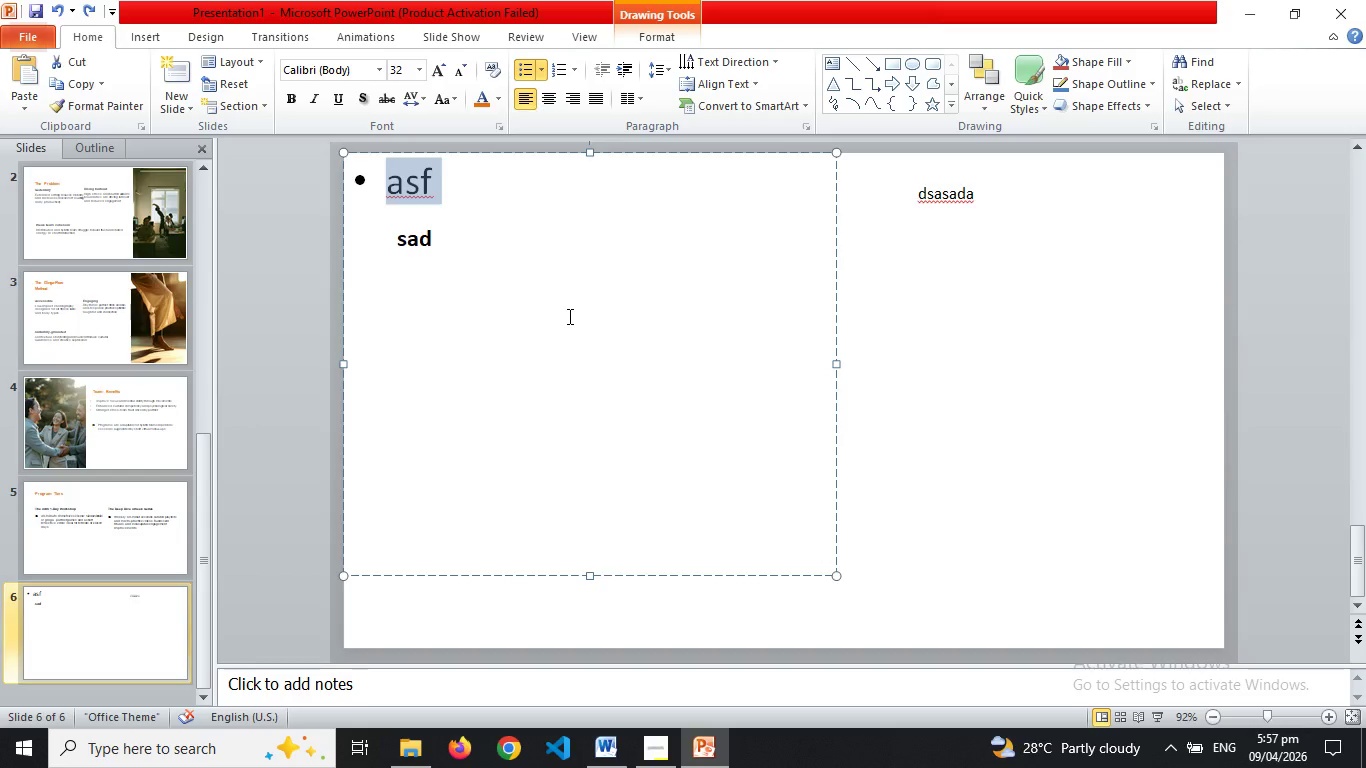 
key(Control+V)
 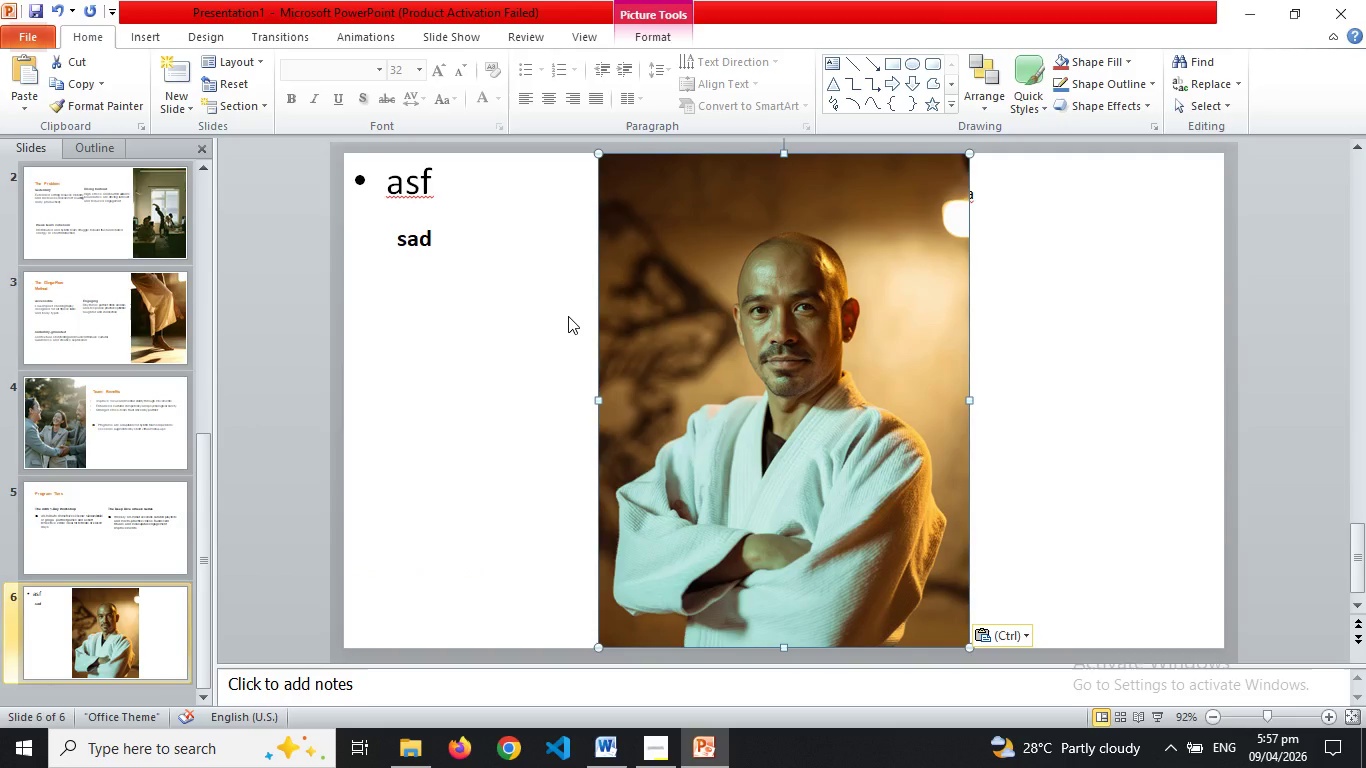 
wait(8.83)
 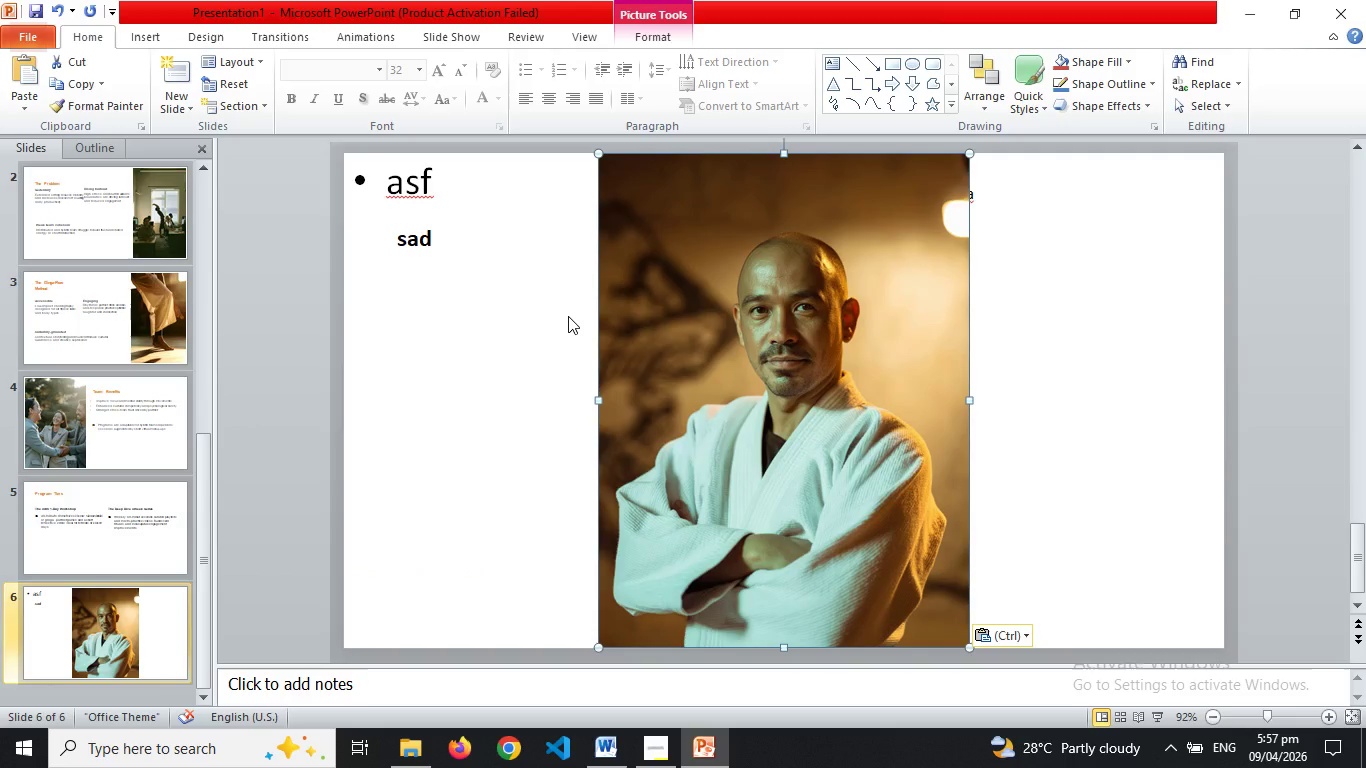 
left_click_drag(start_coordinate=[710, 331], to_coordinate=[536, 330])
 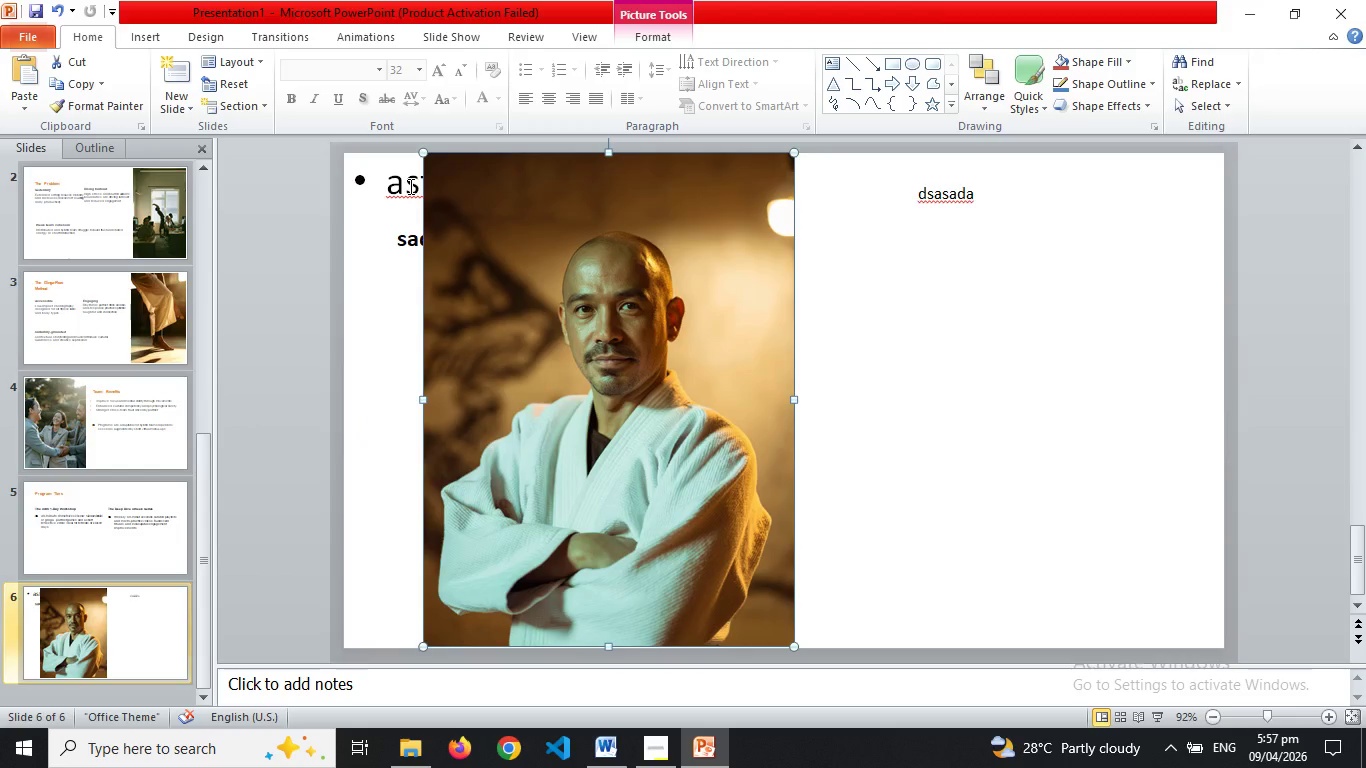 
left_click([409, 186])
 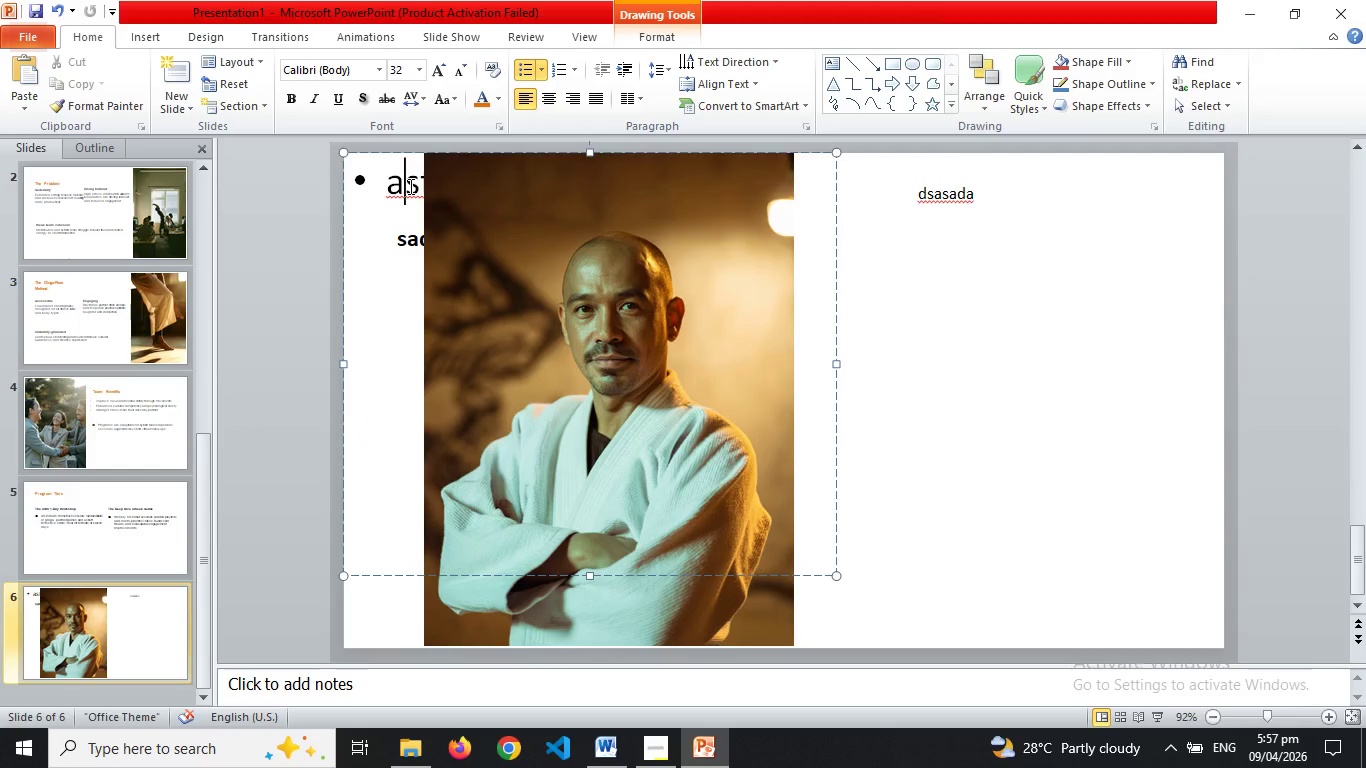 
key(ArrowRight)
 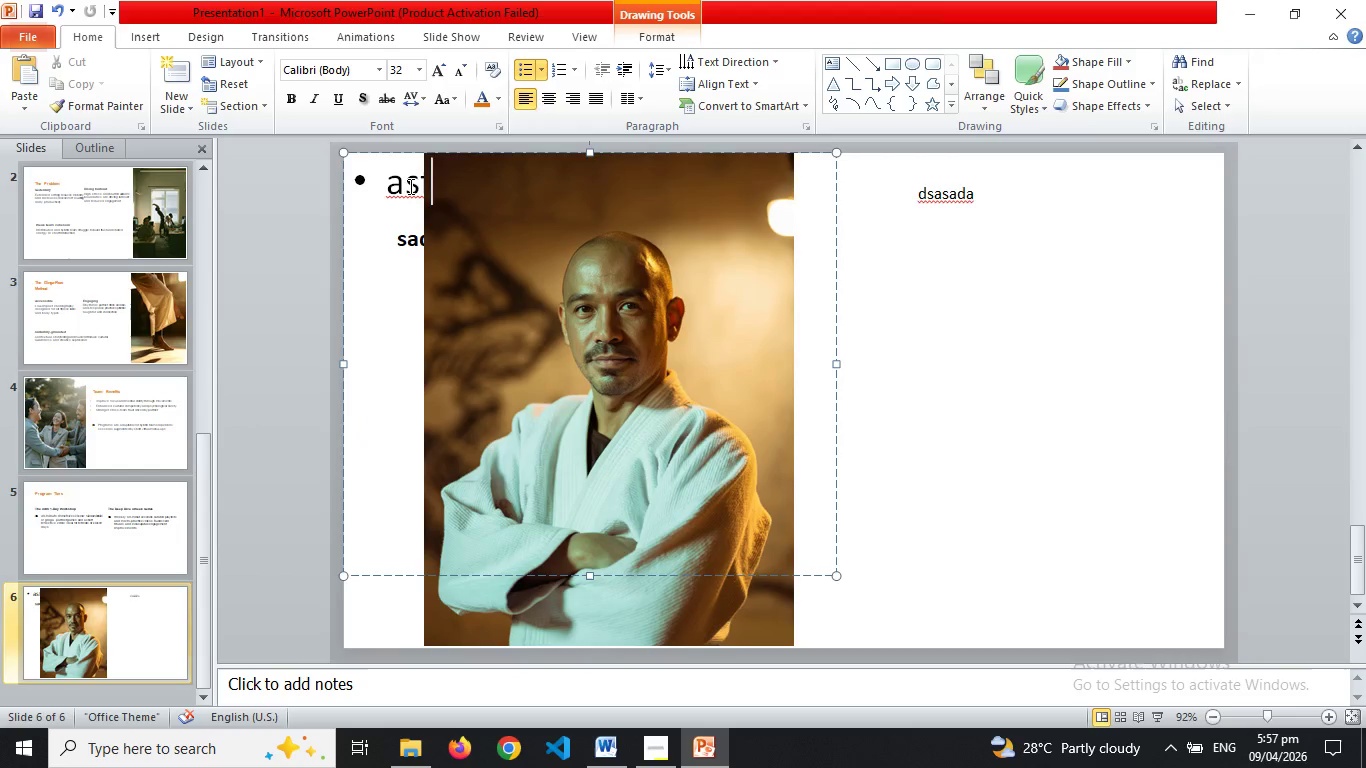 
key(ArrowRight)
 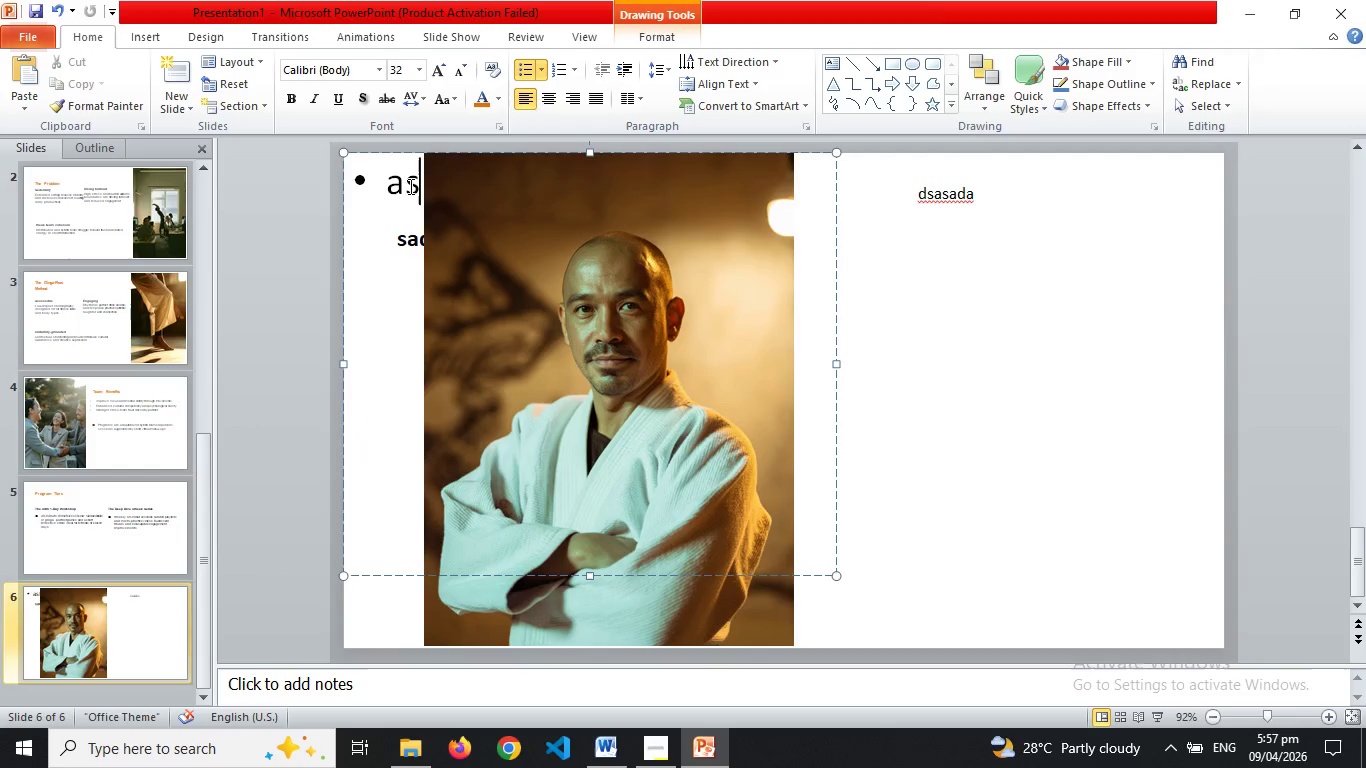 
key(Backspace)
 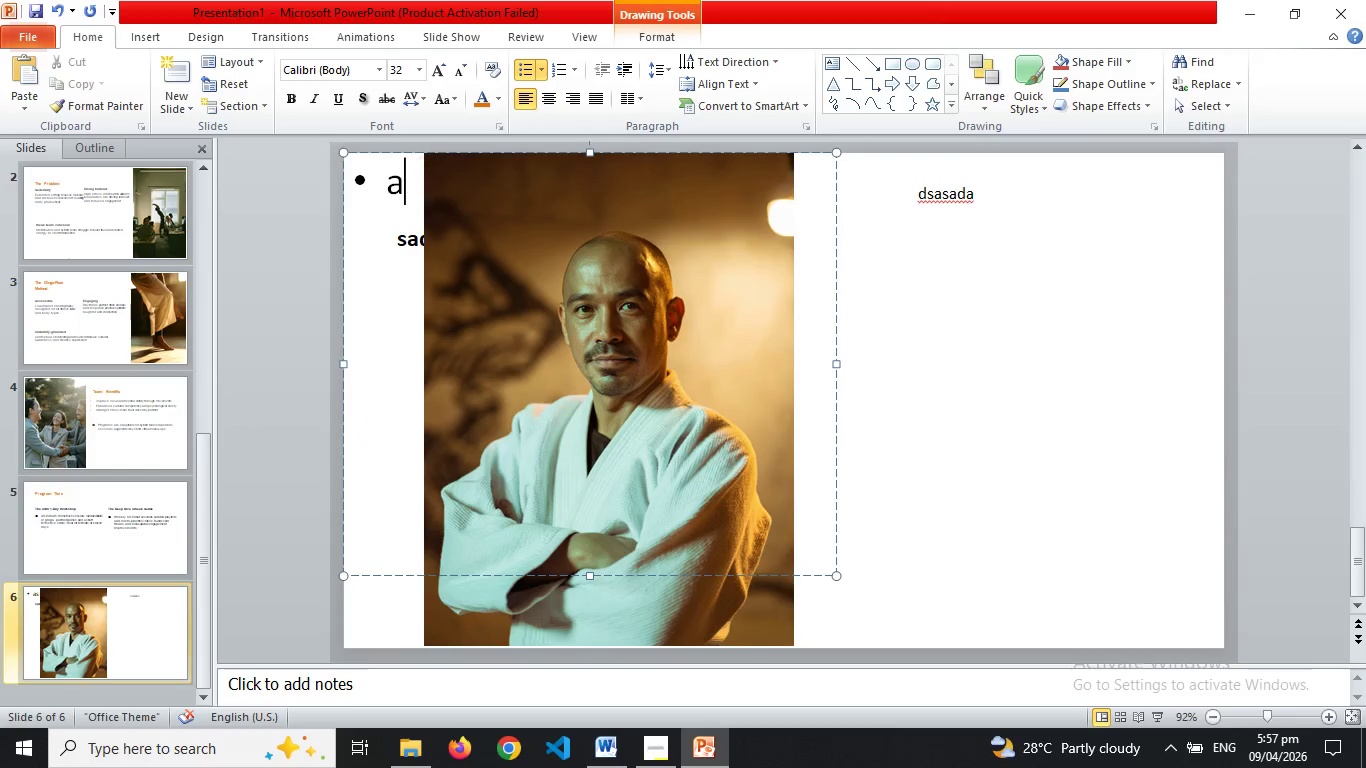 
key(Backspace)
 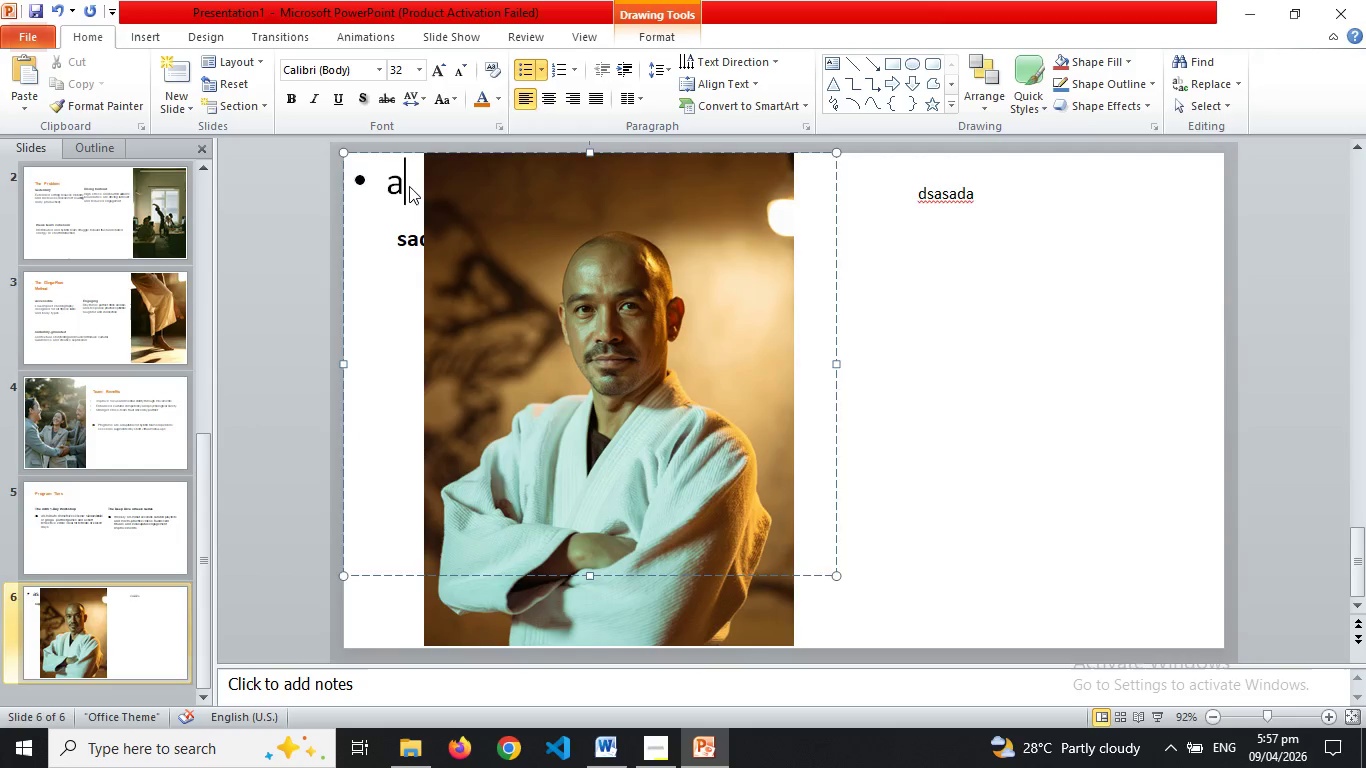 
key(Backspace)
 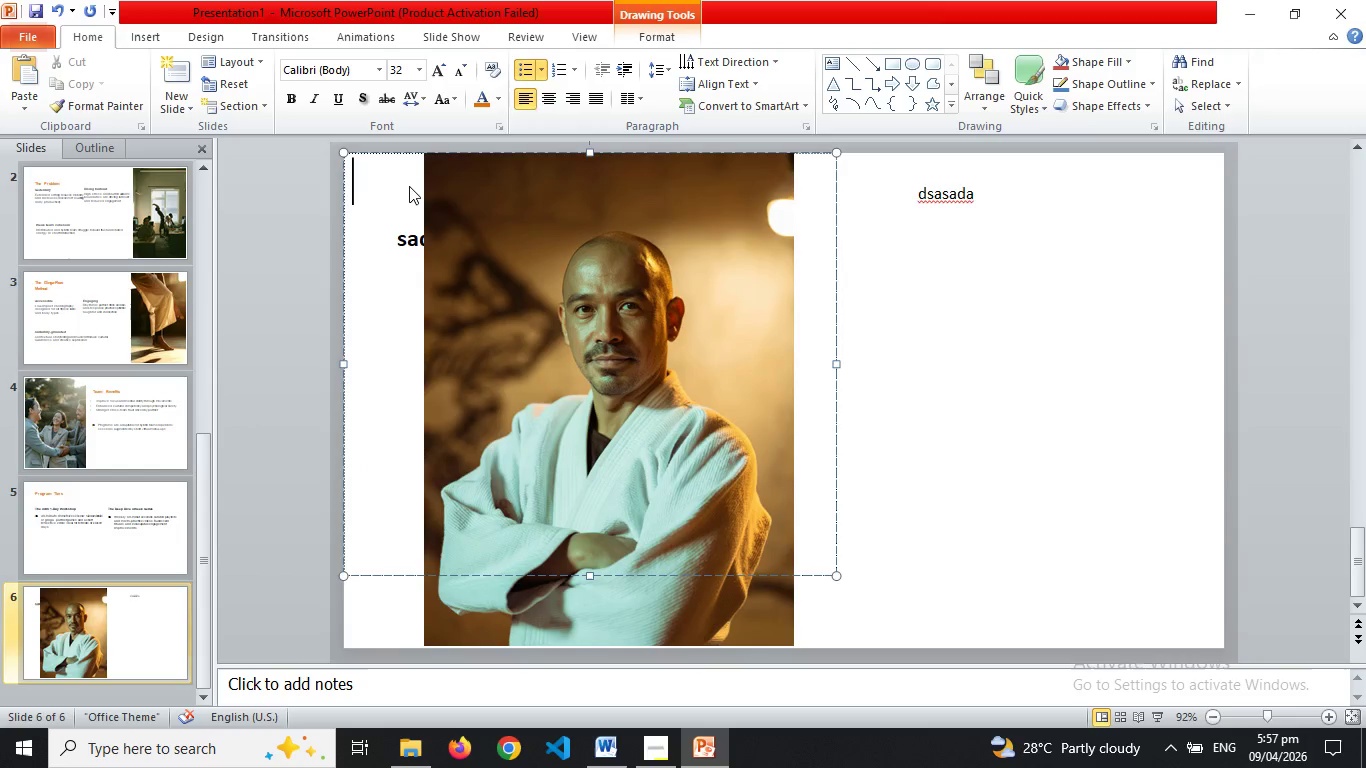 
key(Backspace)
 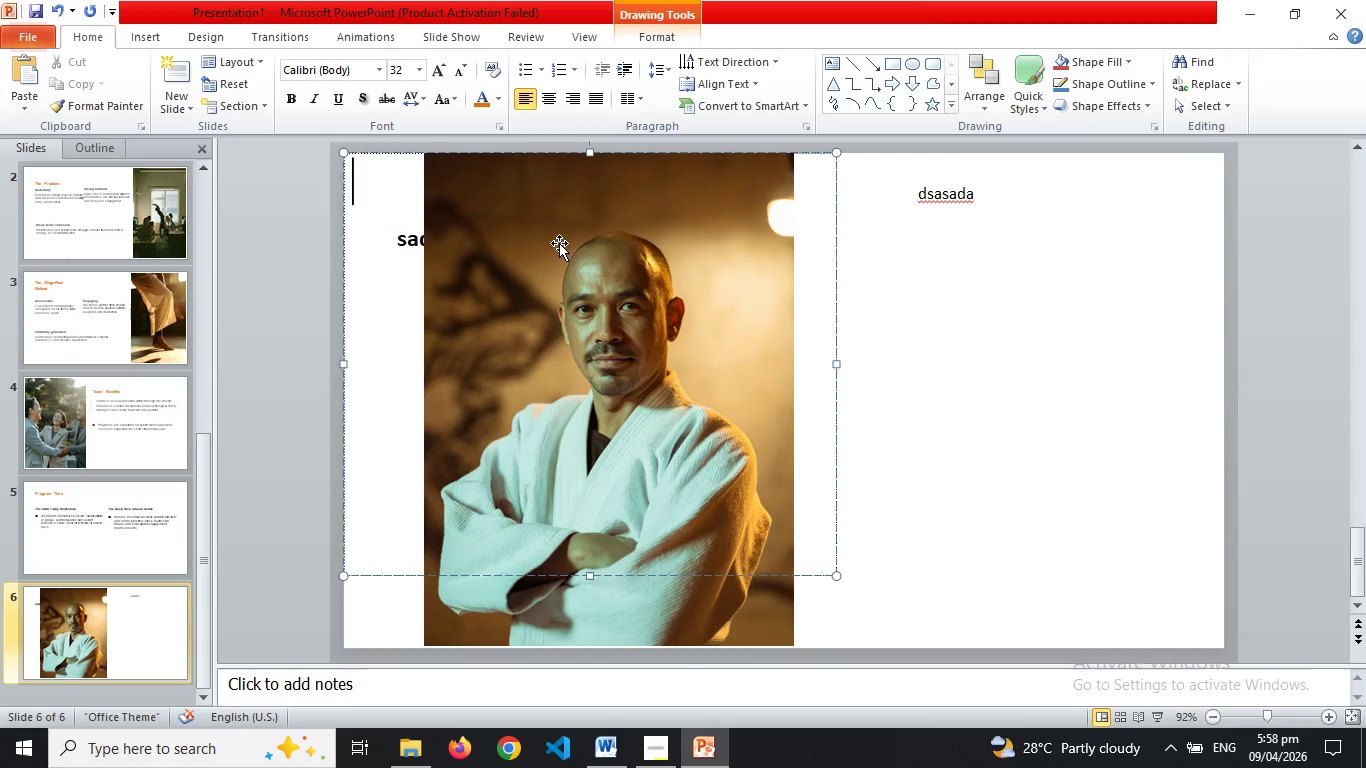 
left_click_drag(start_coordinate=[559, 243], to_coordinate=[486, 242])
 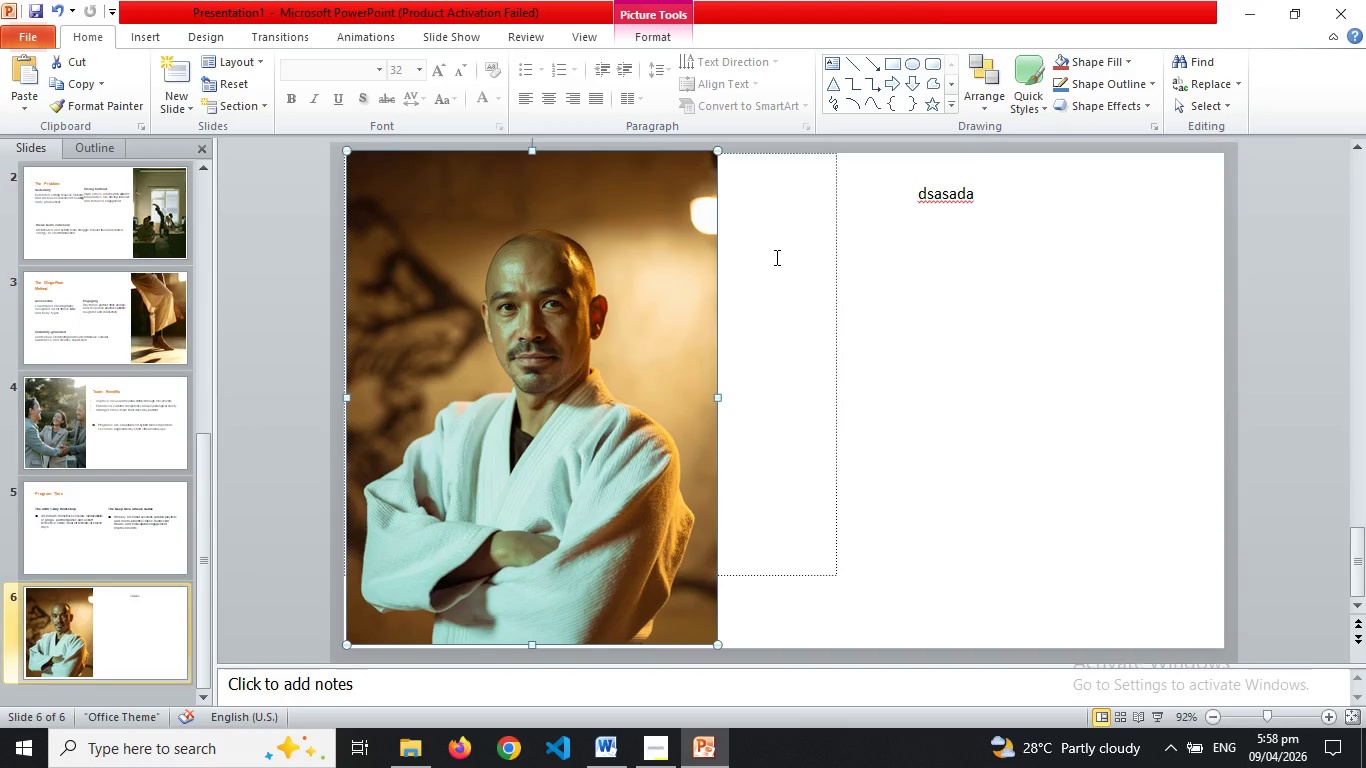 
left_click([775, 257])
 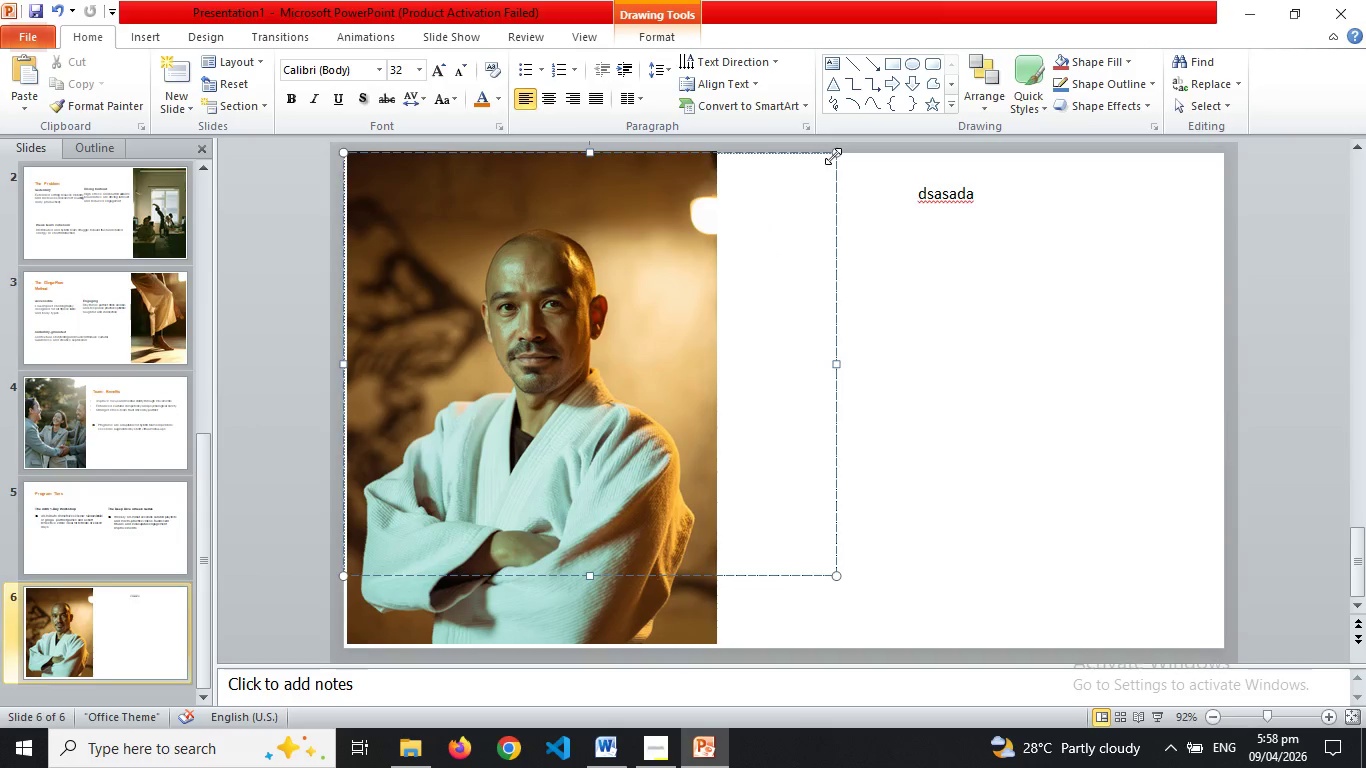 
wait(6.78)
 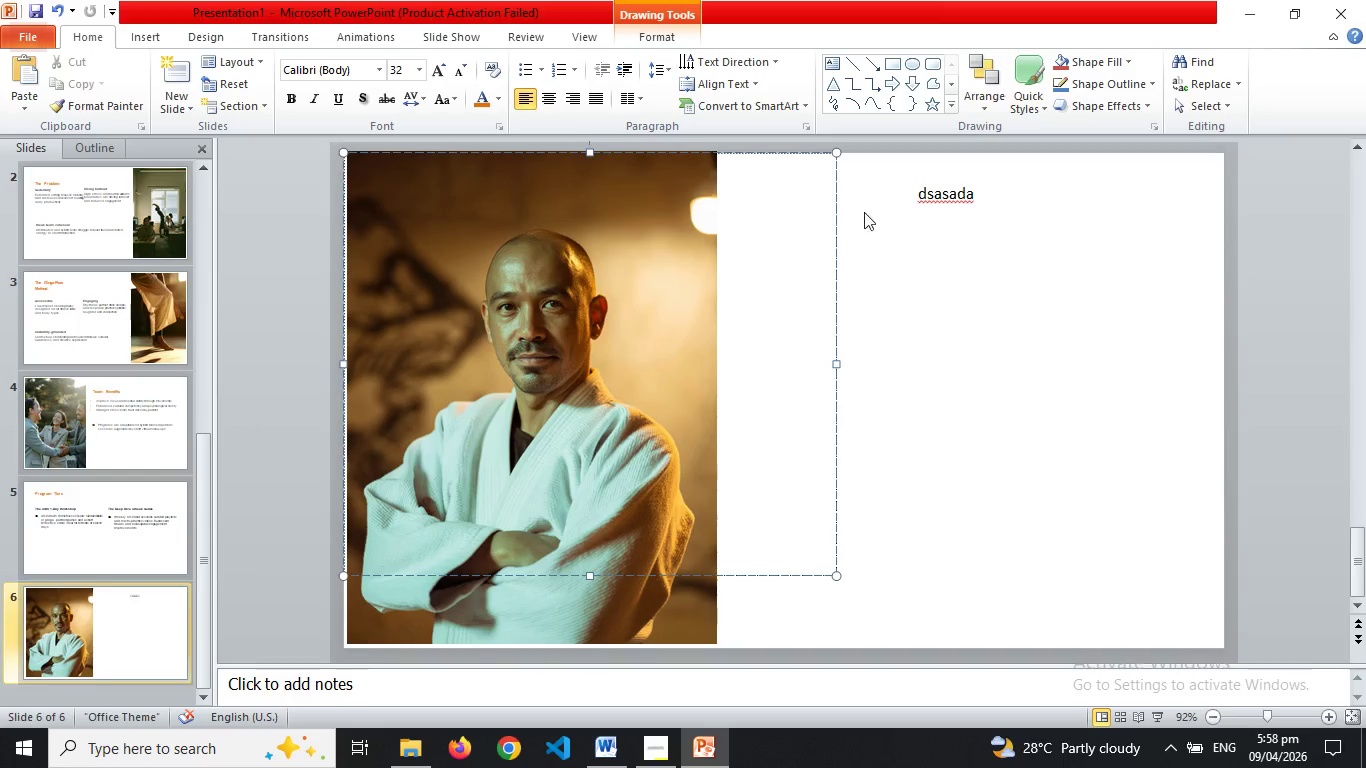 
left_click([838, 167])
 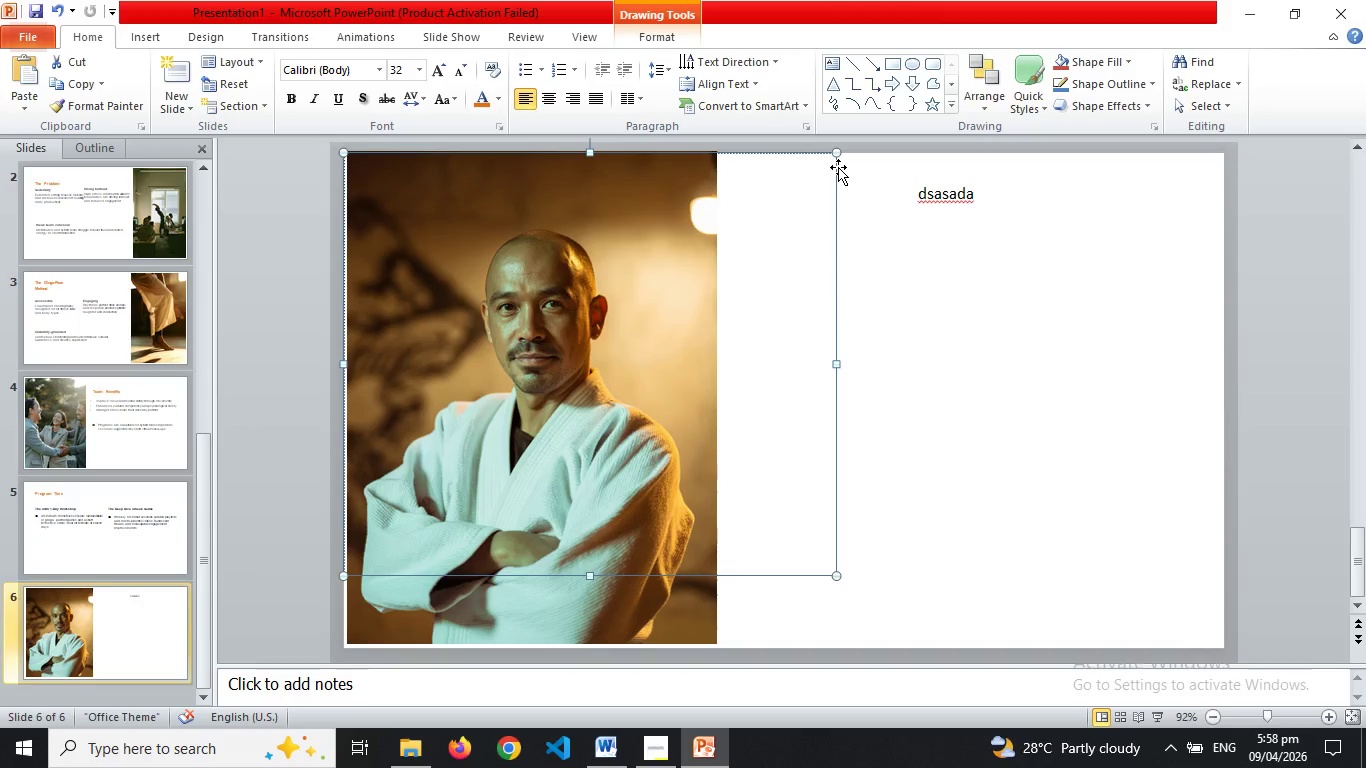 
key(Backspace)
 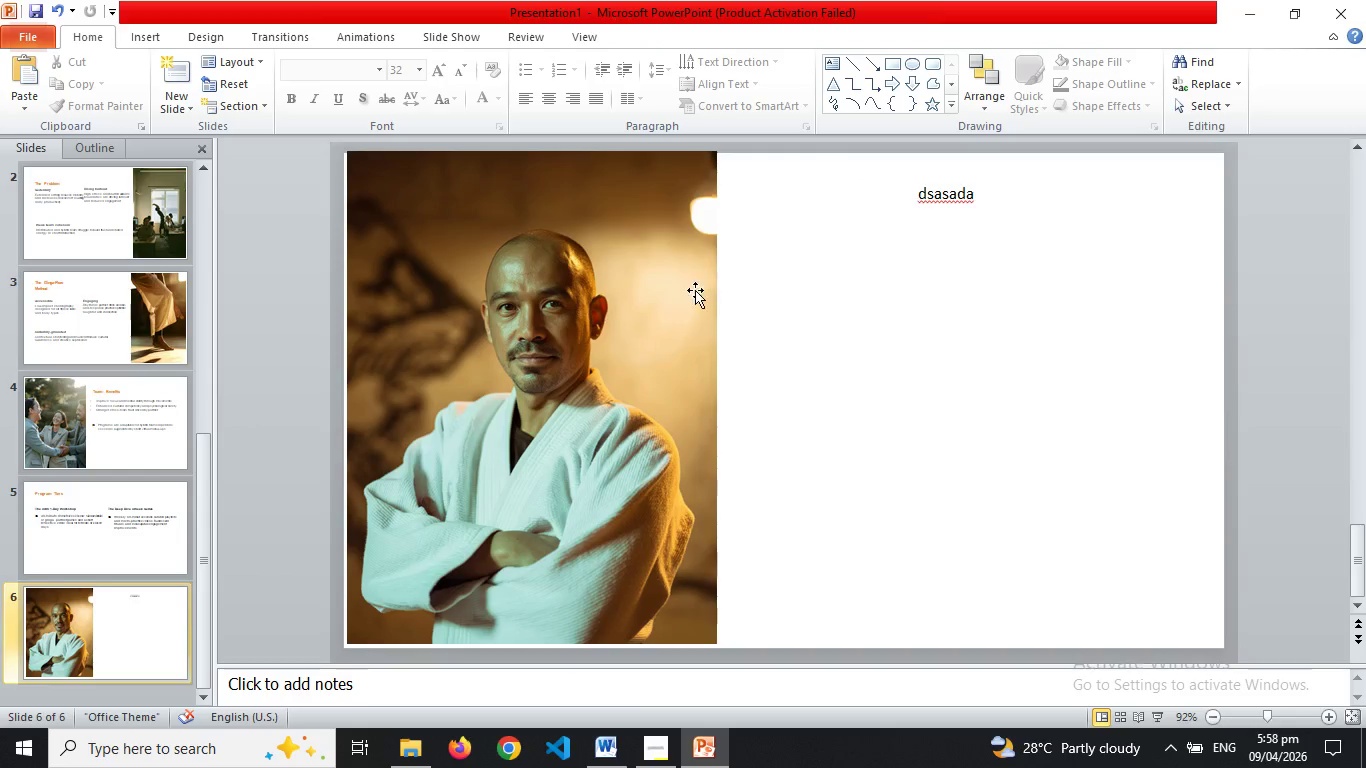 
left_click([685, 302])
 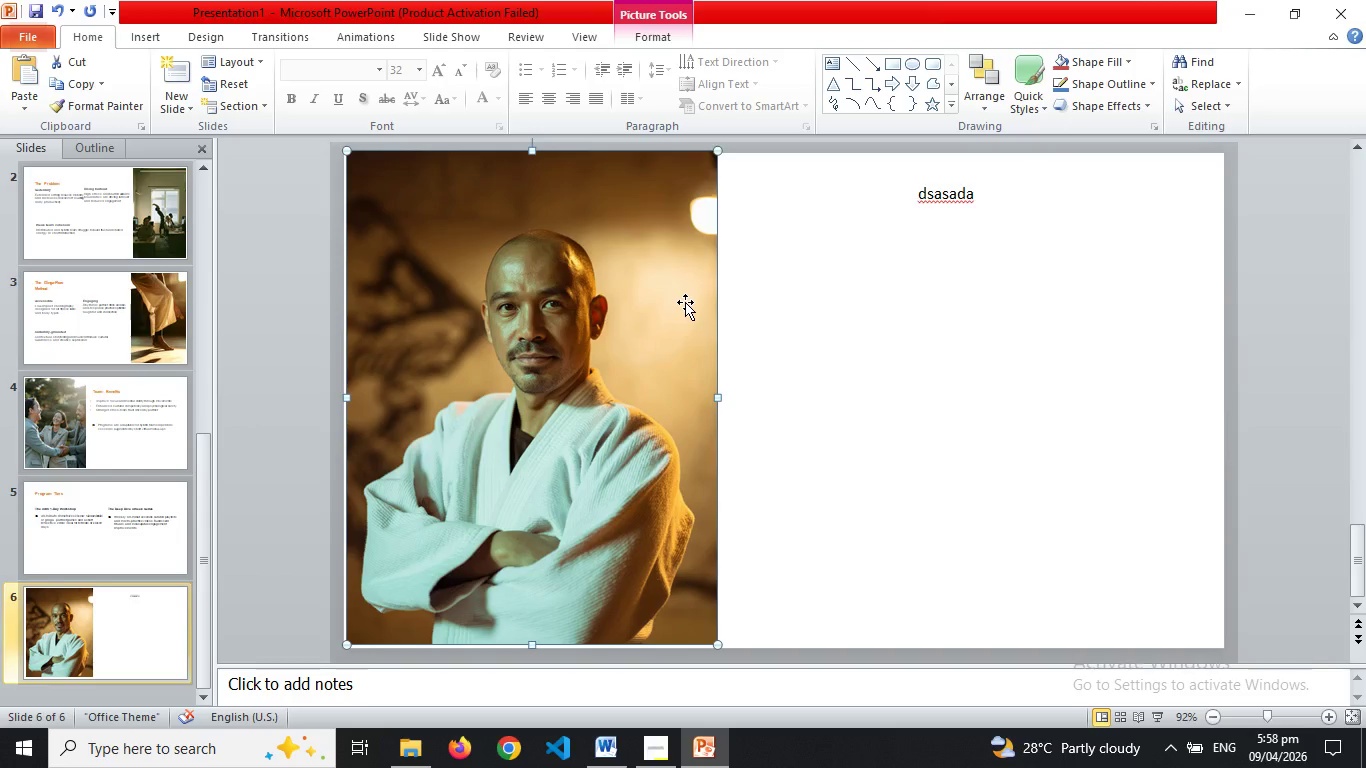 
left_click_drag(start_coordinate=[685, 302], to_coordinate=[761, 302])
 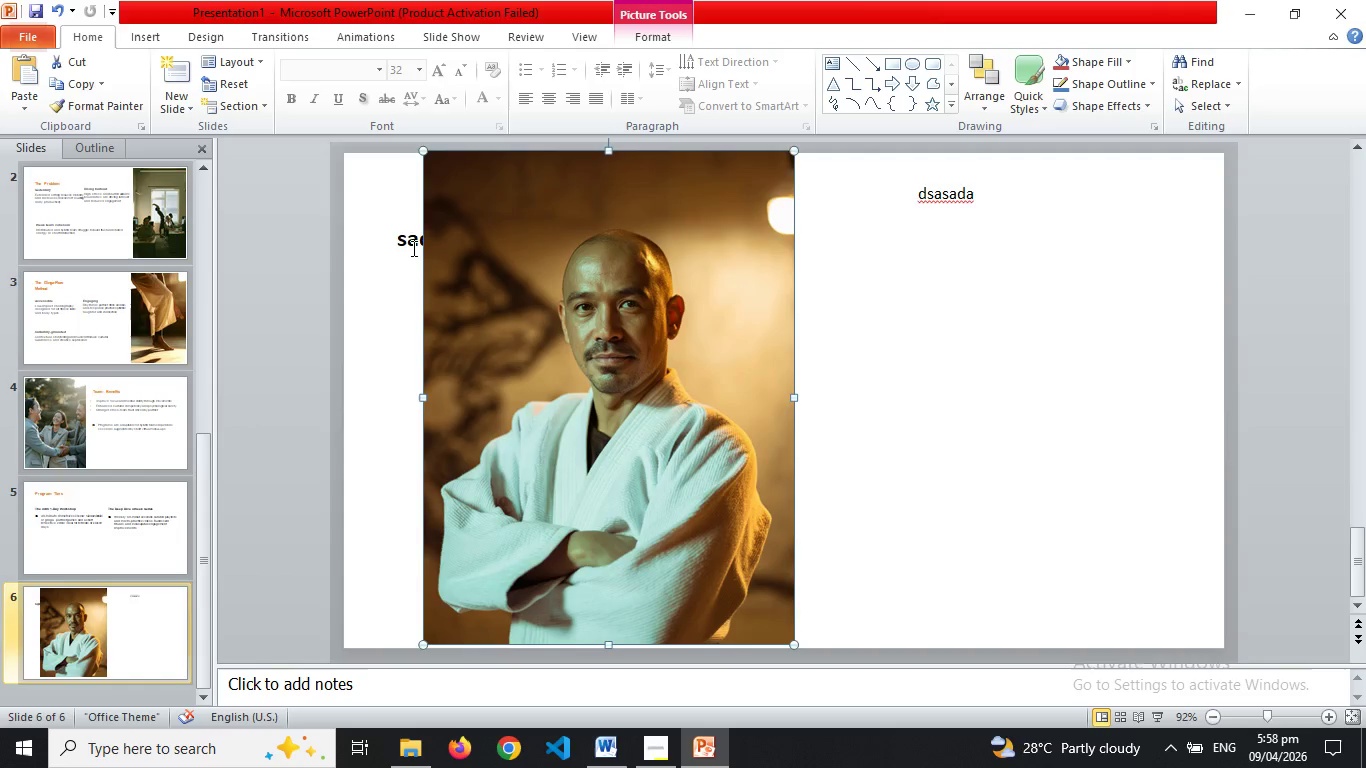 
left_click([411, 247])
 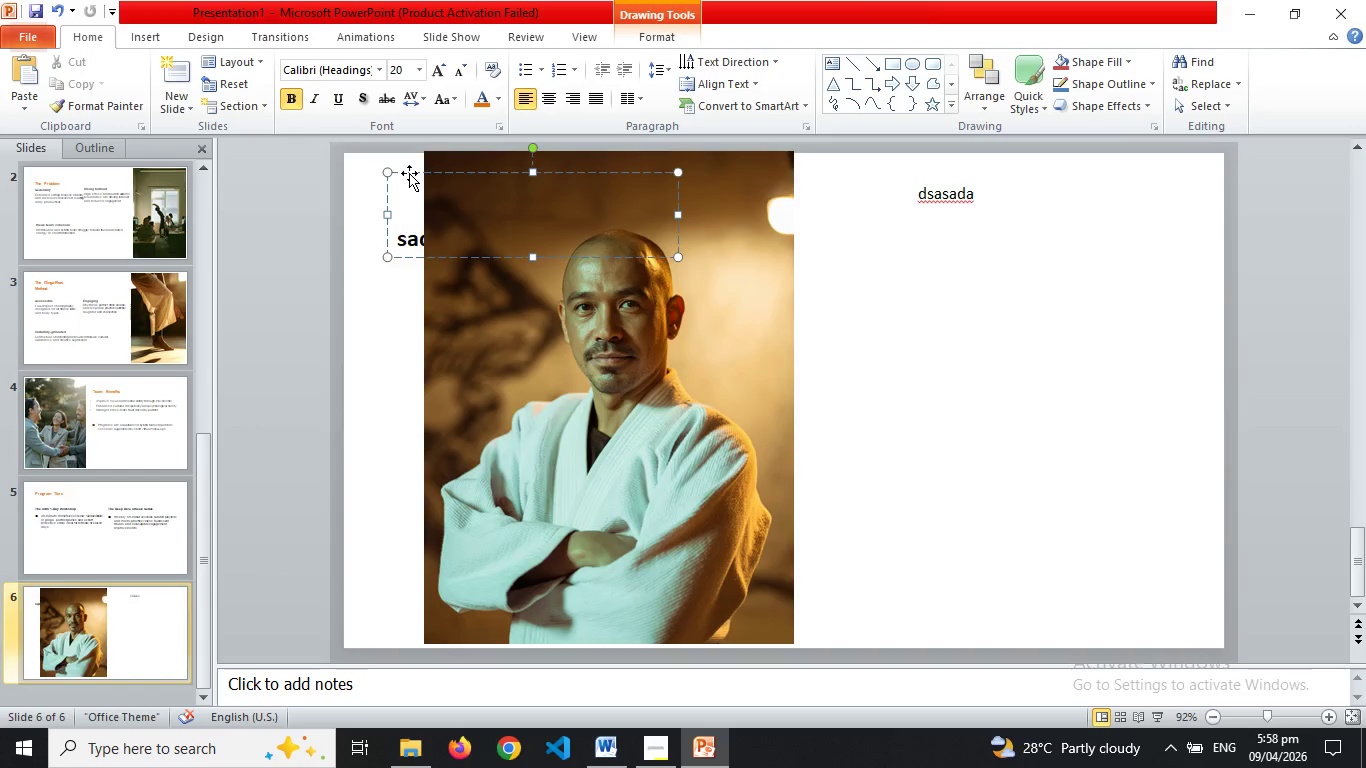 
left_click([409, 173])
 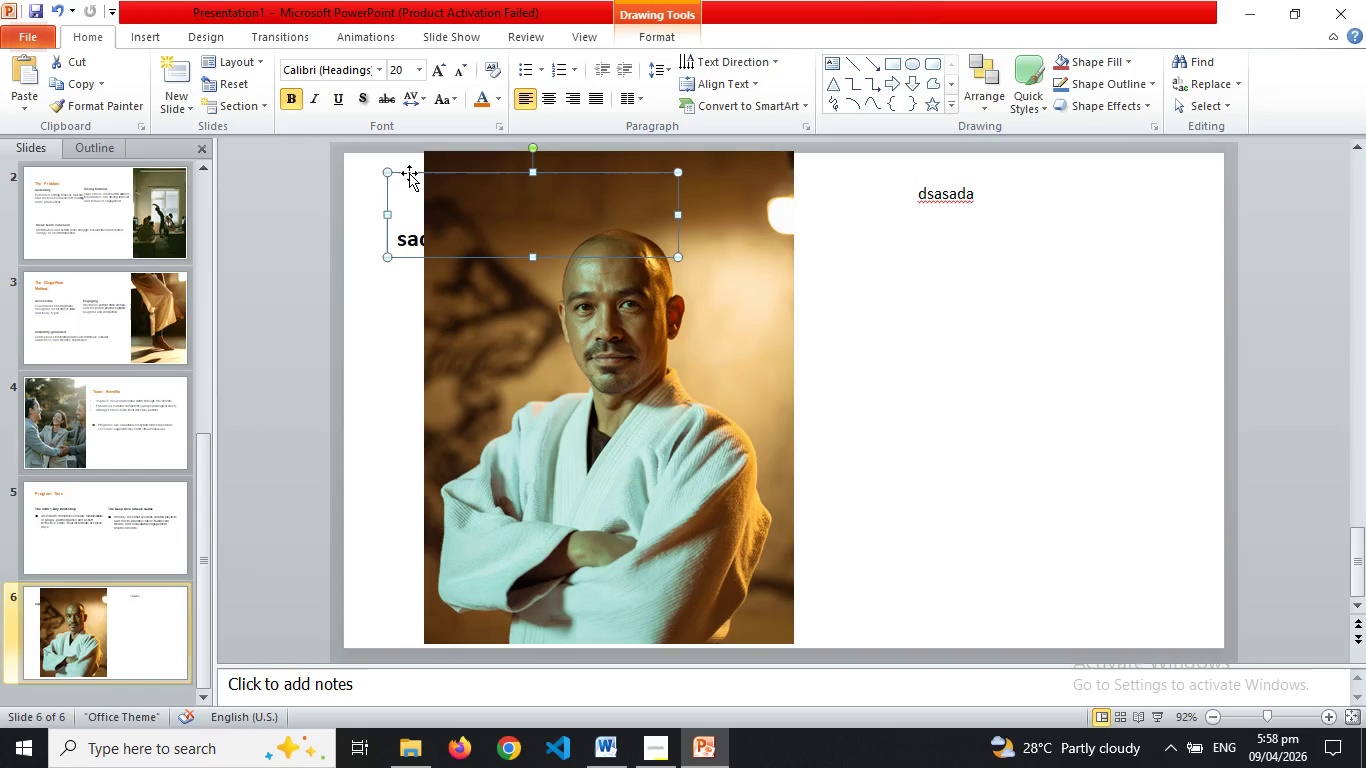 
key(Delete)
 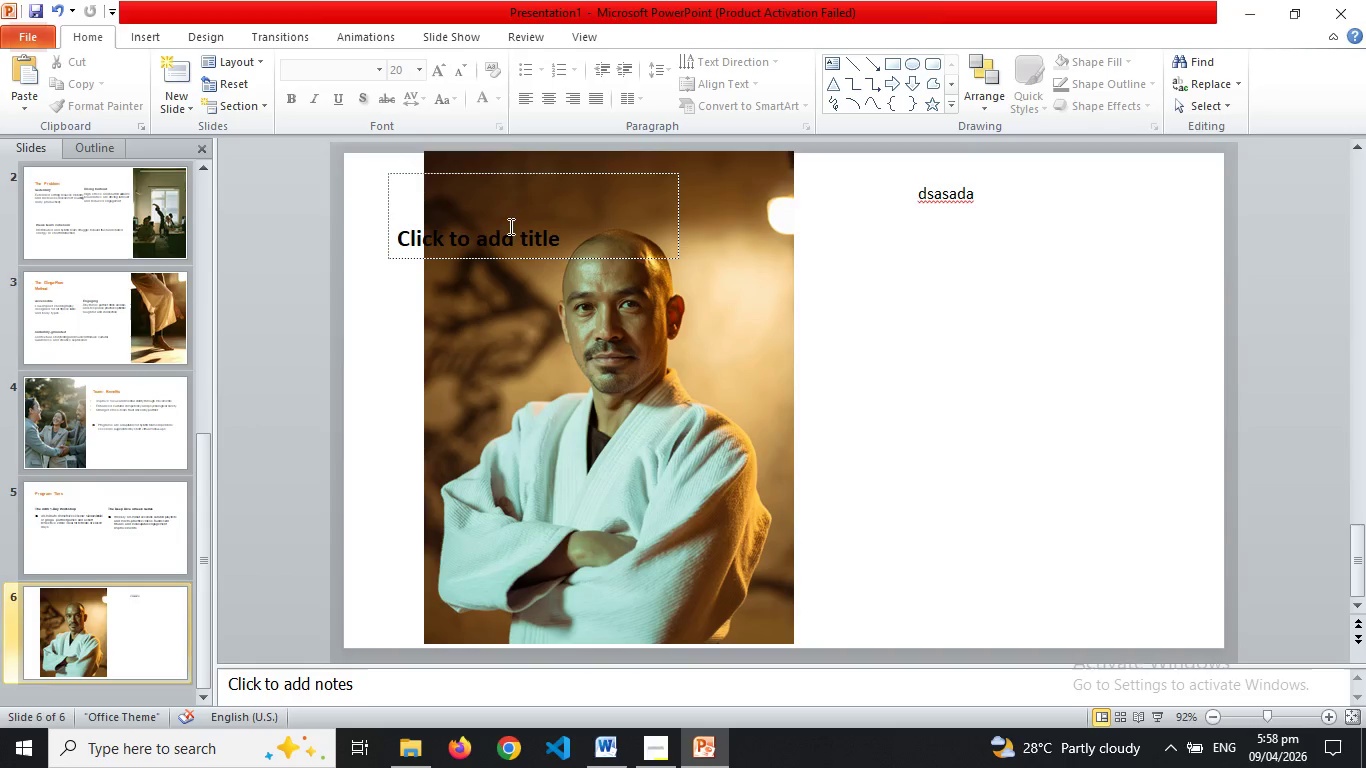 
left_click_drag(start_coordinate=[609, 339], to_coordinate=[534, 341])
 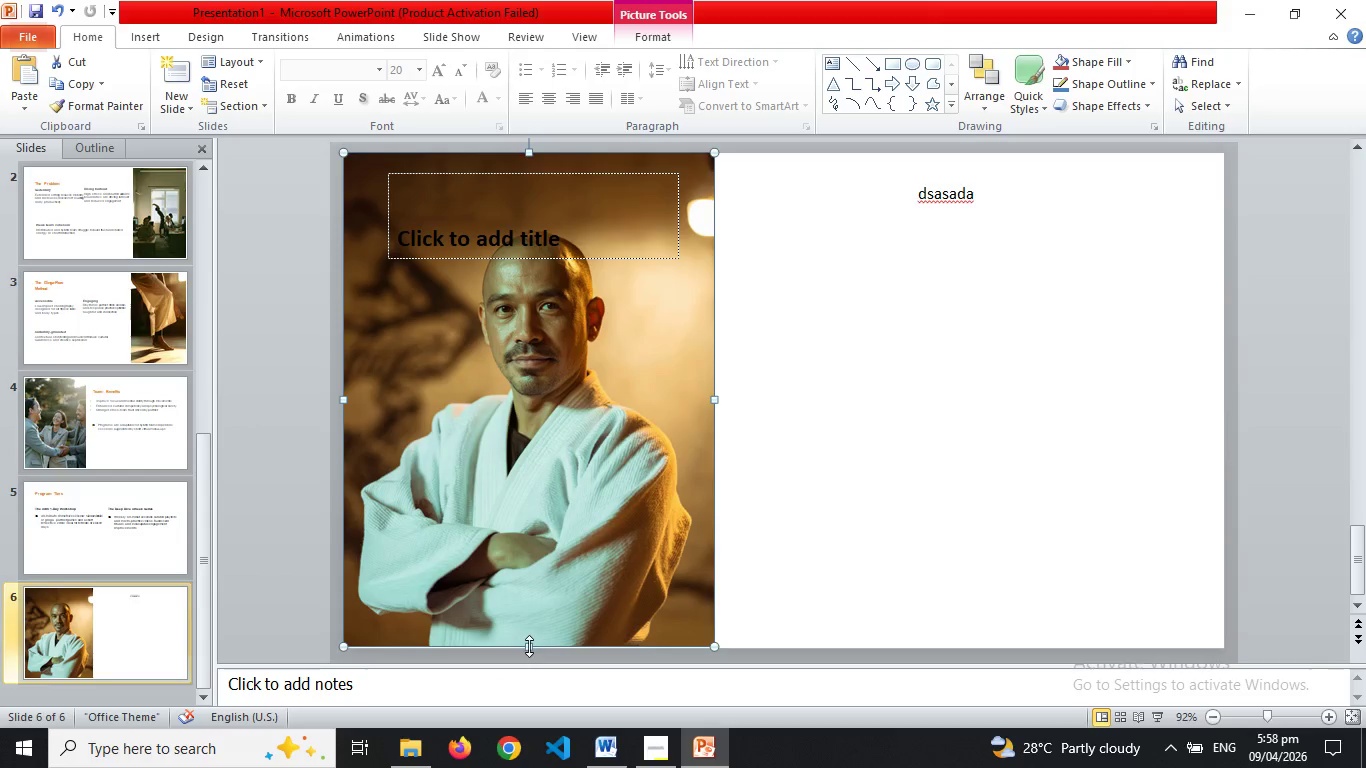 
left_click_drag(start_coordinate=[529, 646], to_coordinate=[528, 603])
 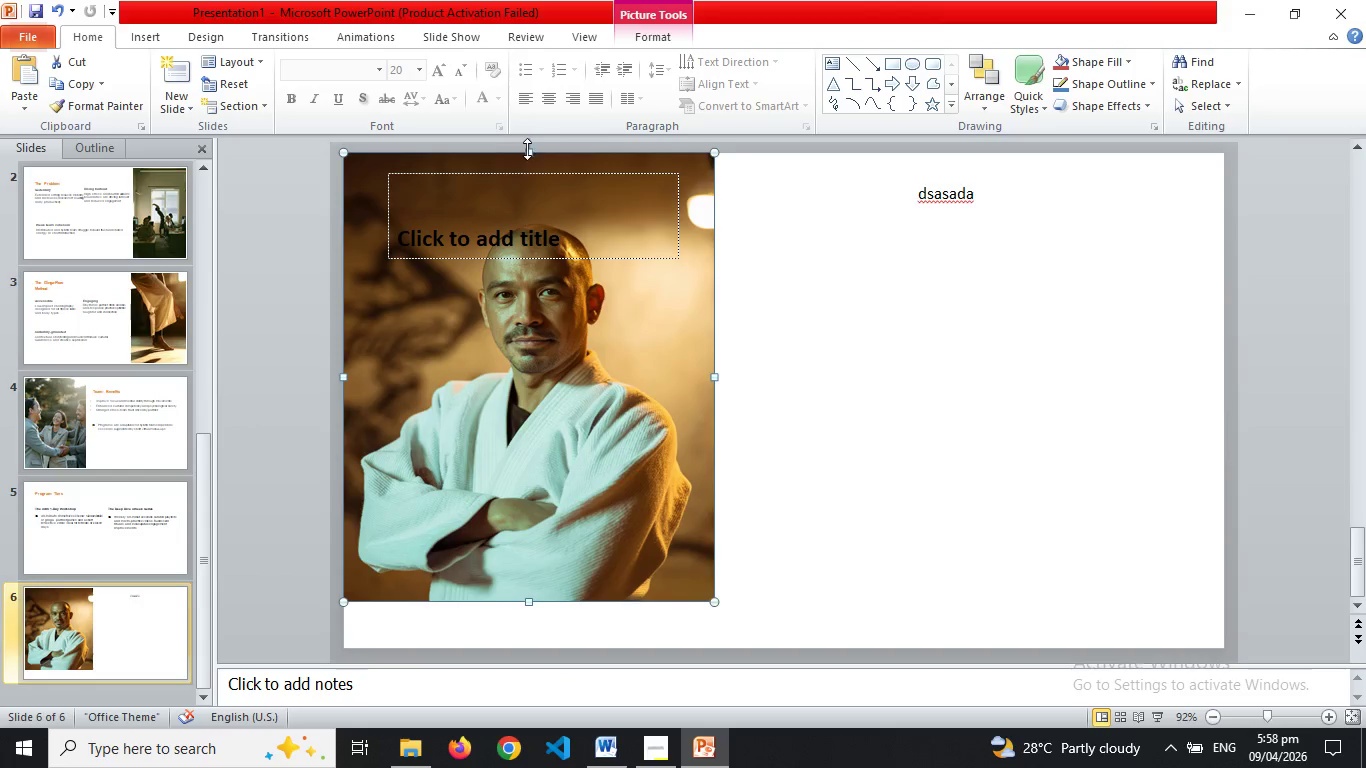 
left_click_drag(start_coordinate=[528, 149], to_coordinate=[528, 210])
 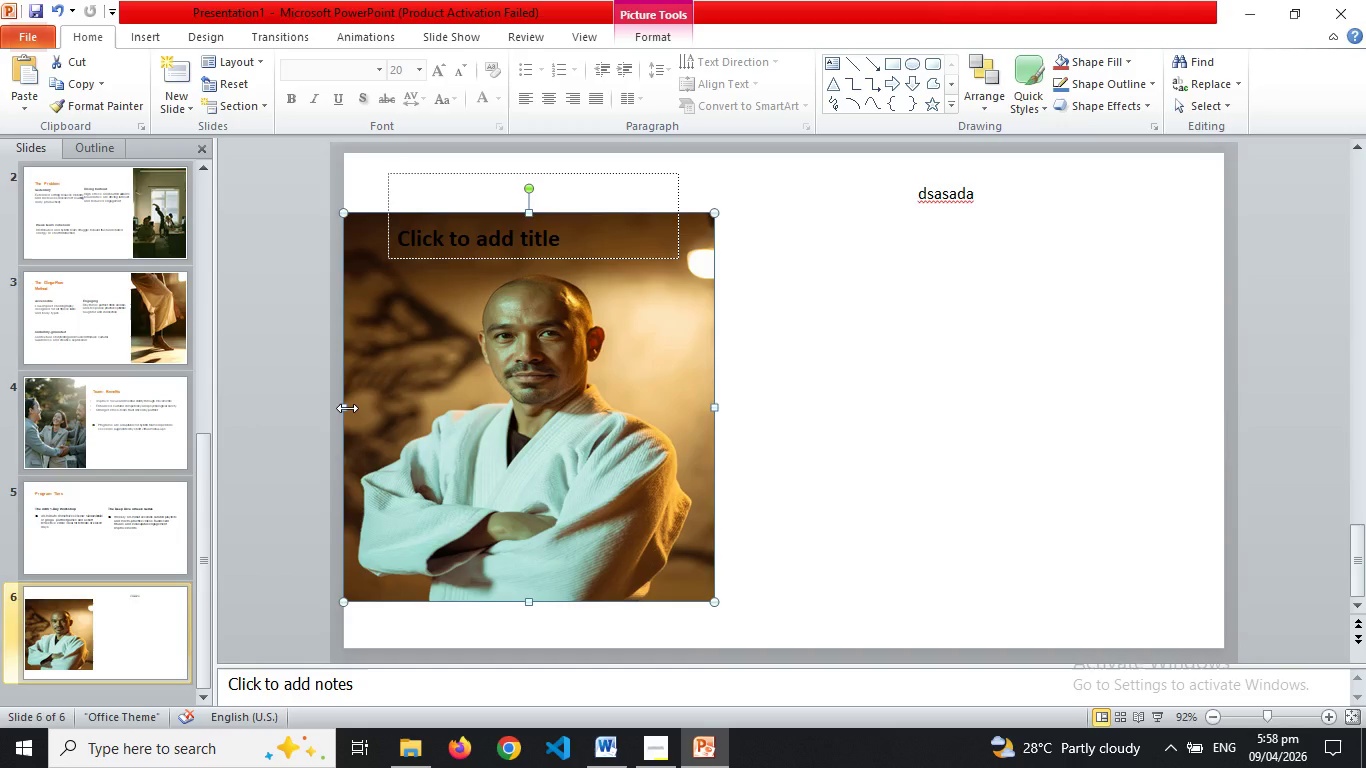 
left_click_drag(start_coordinate=[347, 408], to_coordinate=[386, 408])
 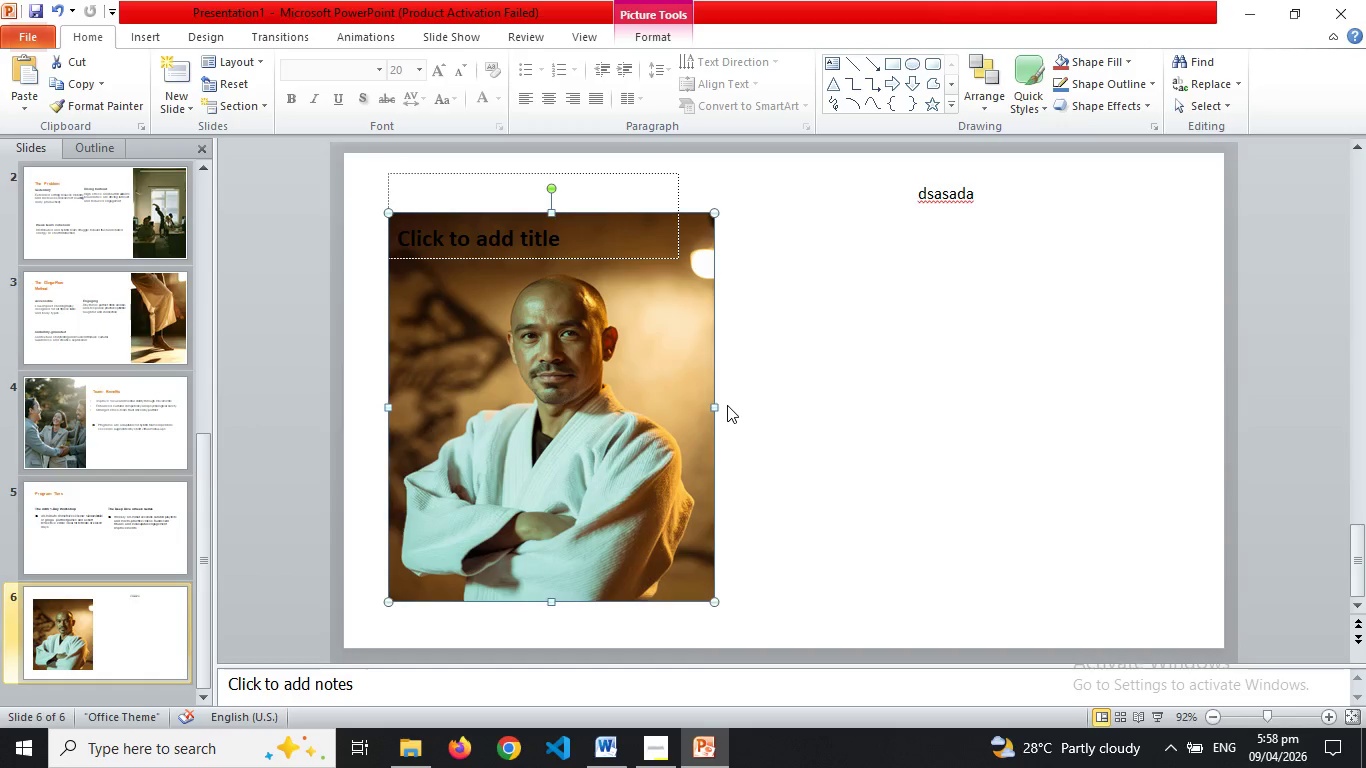 
left_click_drag(start_coordinate=[717, 407], to_coordinate=[701, 407])
 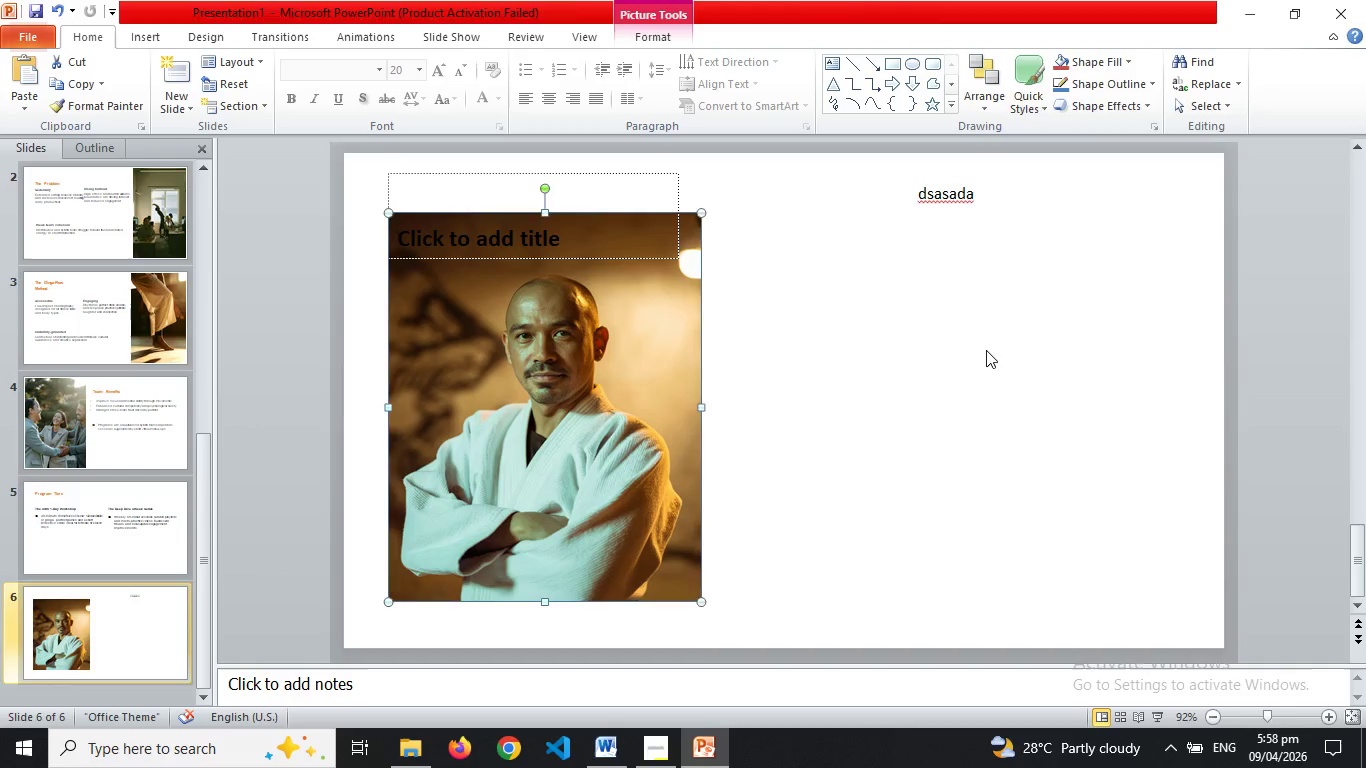 
left_click([986, 350])
 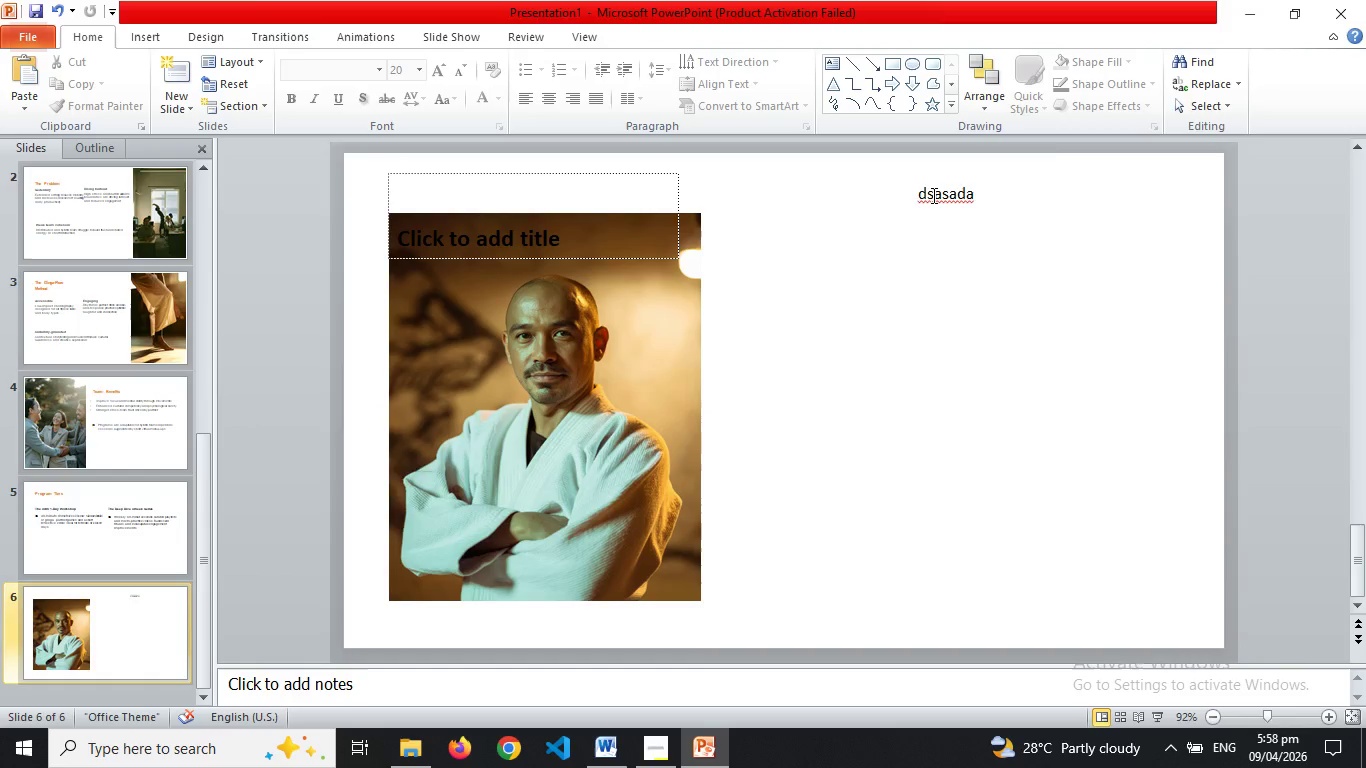 
left_click([932, 195])
 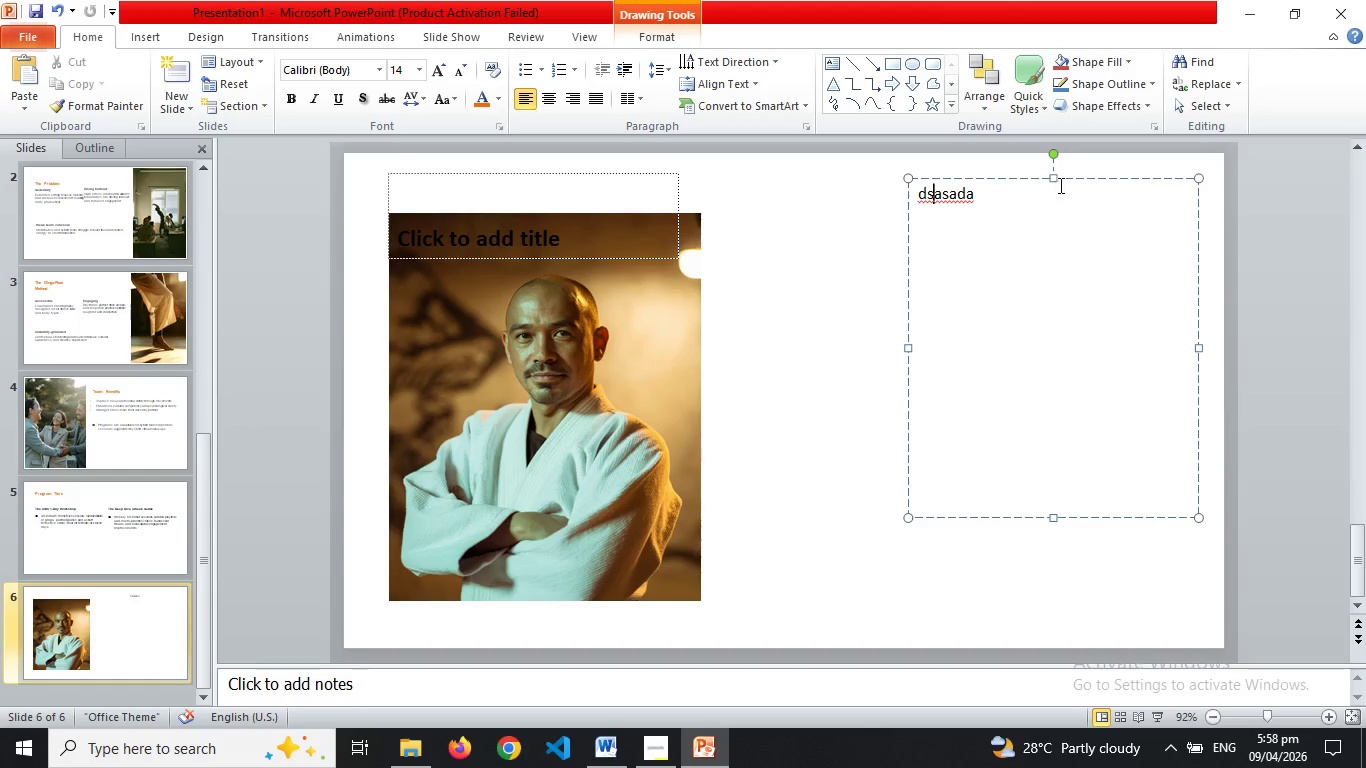 
left_click_drag(start_coordinate=[1062, 177], to_coordinate=[968, 232])
 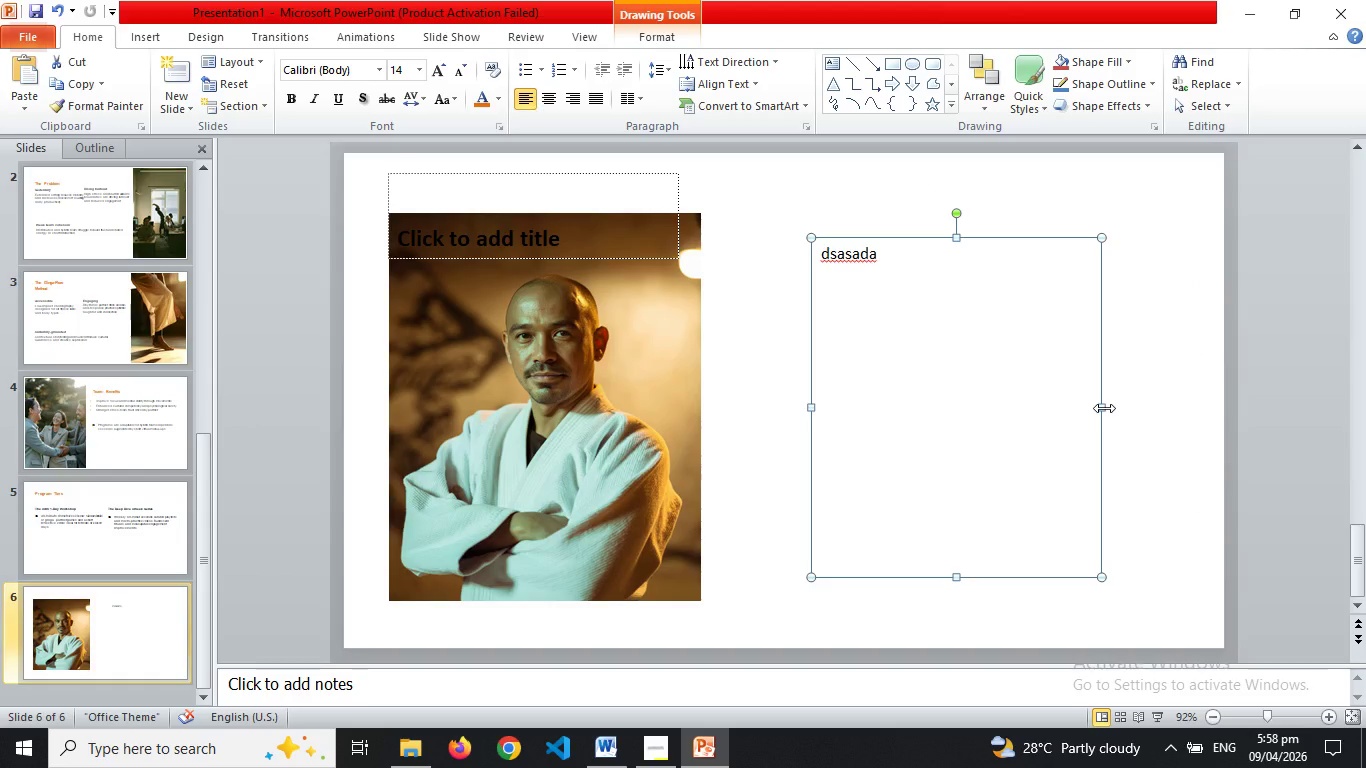 
left_click_drag(start_coordinate=[1104, 408], to_coordinate=[1211, 393])
 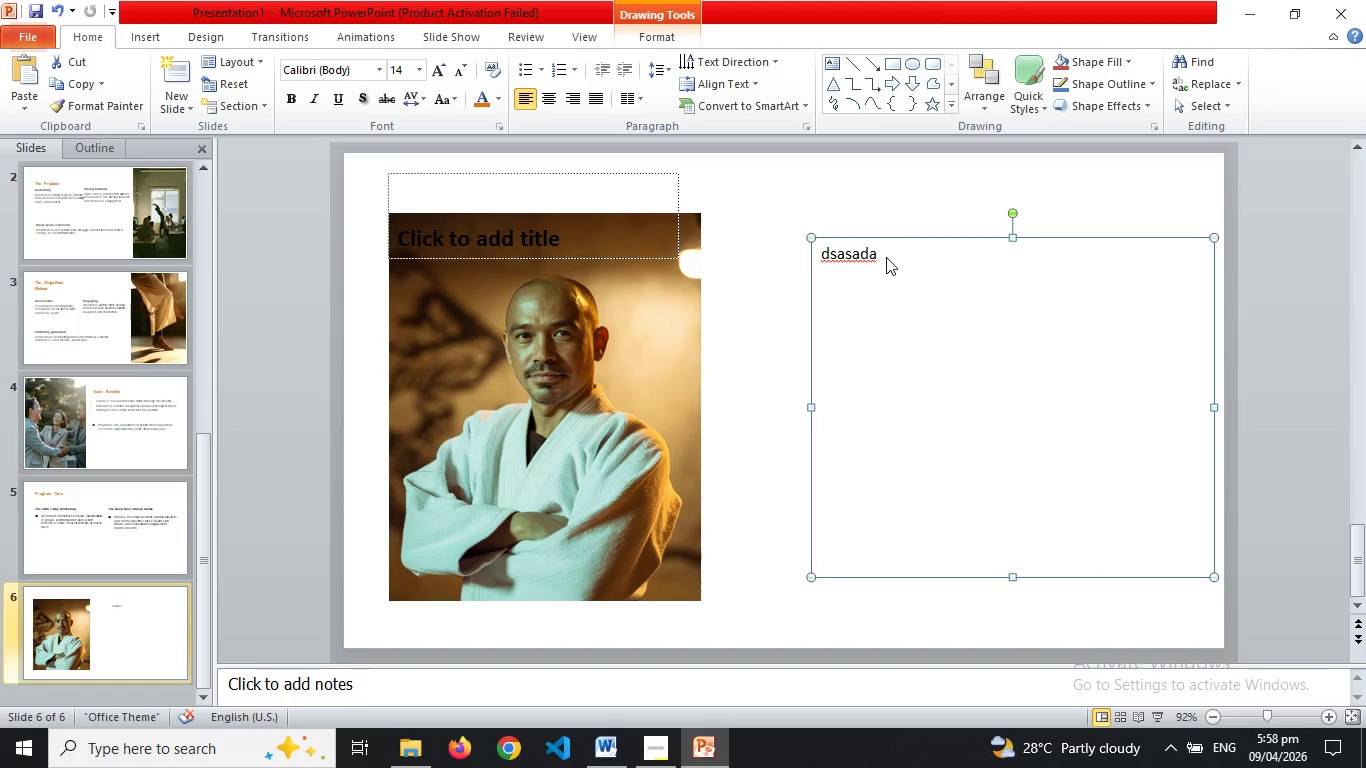 
left_click([886, 257])
 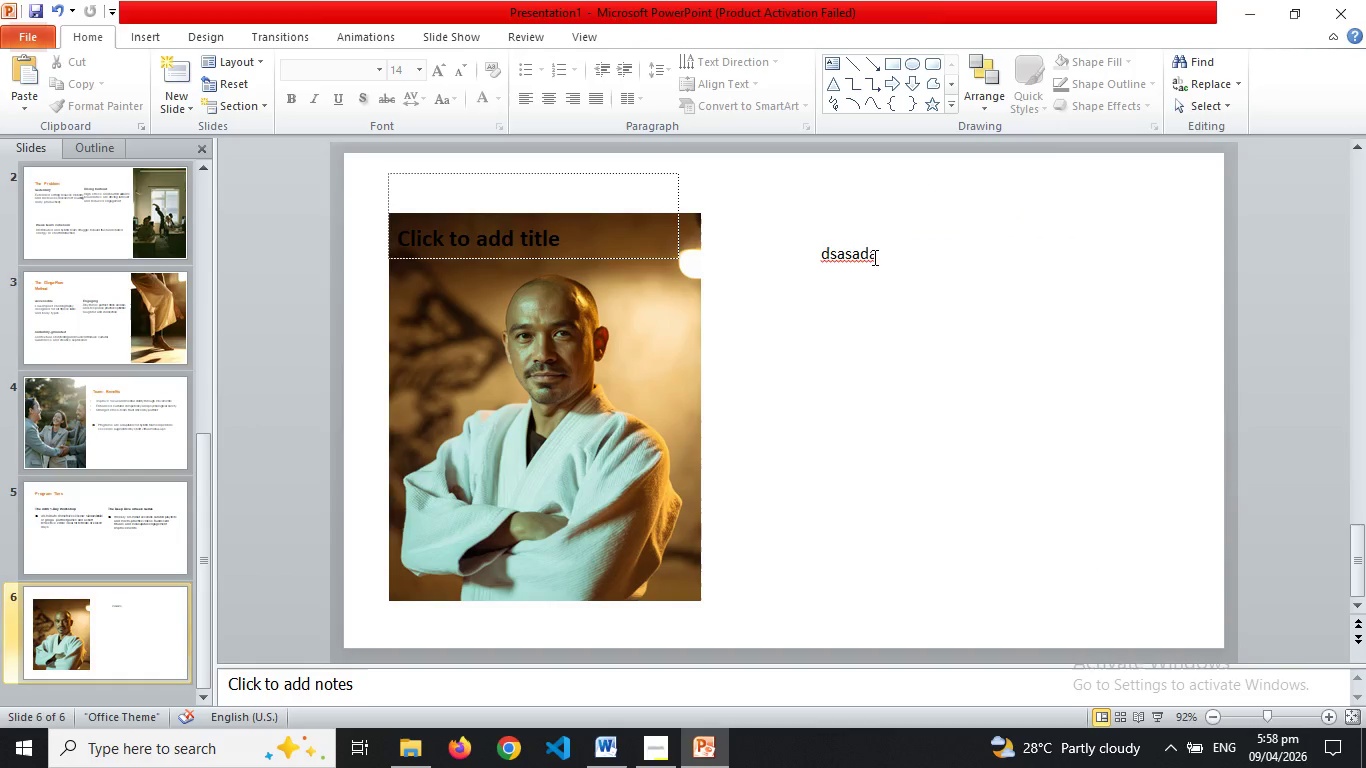 
left_click([873, 257])
 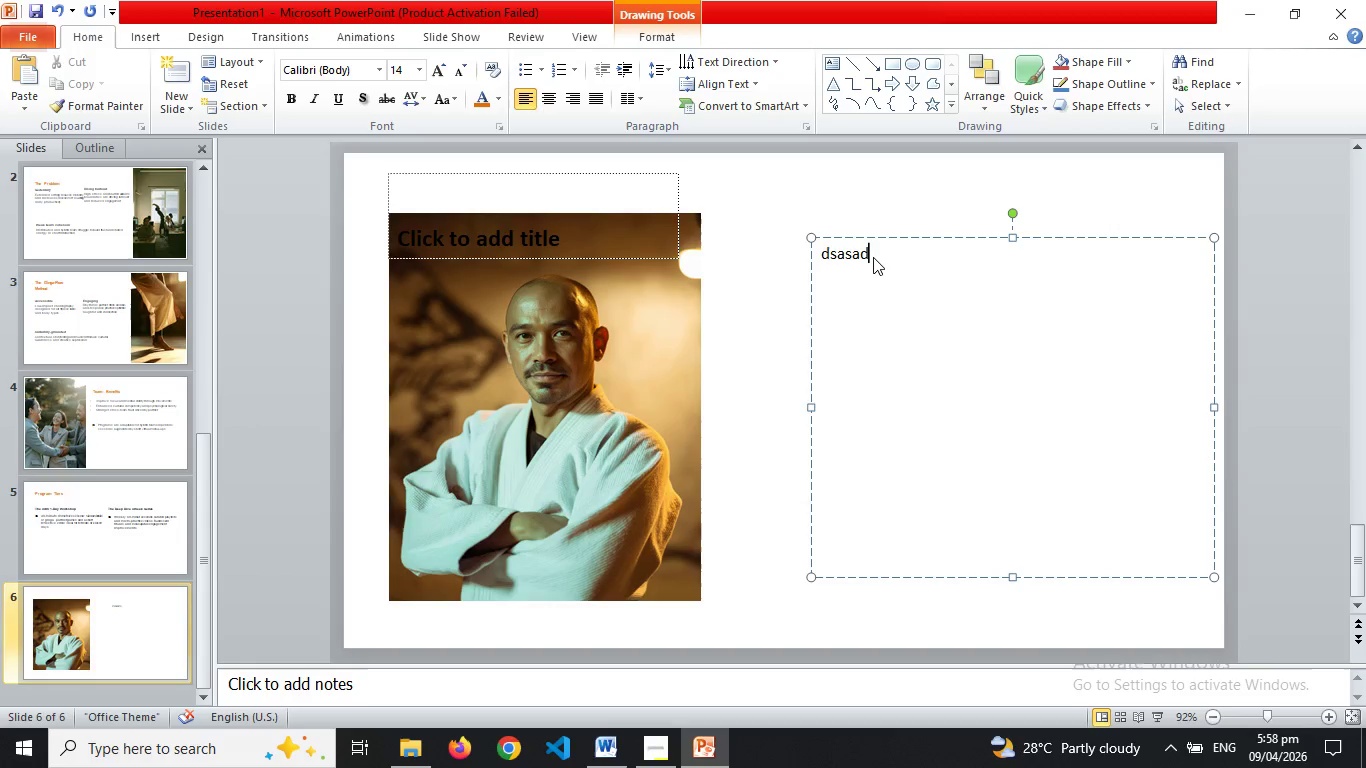 
key(Backspace)
key(Backspace)
key(Backspace)
key(Backspace)
key(Backspace)
key(Backspace)
key(Backspace)
type(Founder)
 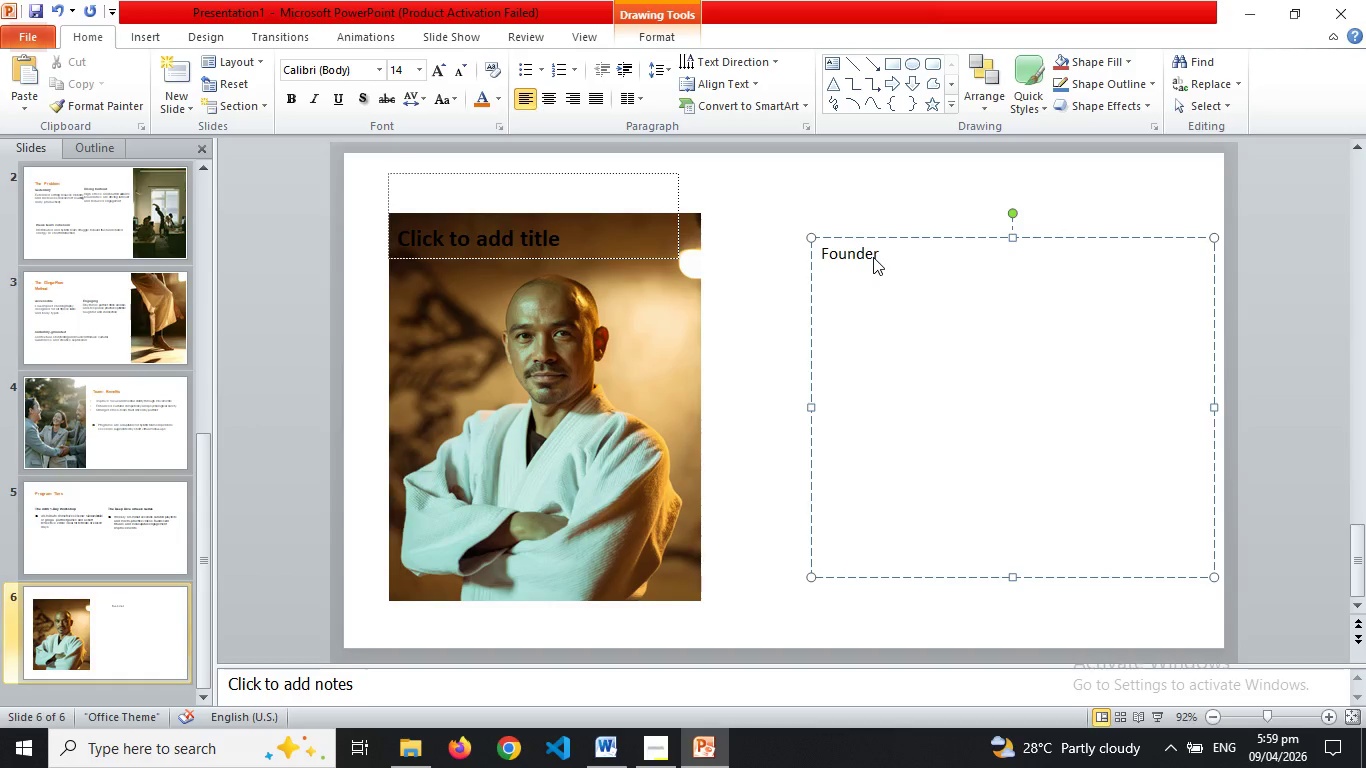 
wait(13.91)
 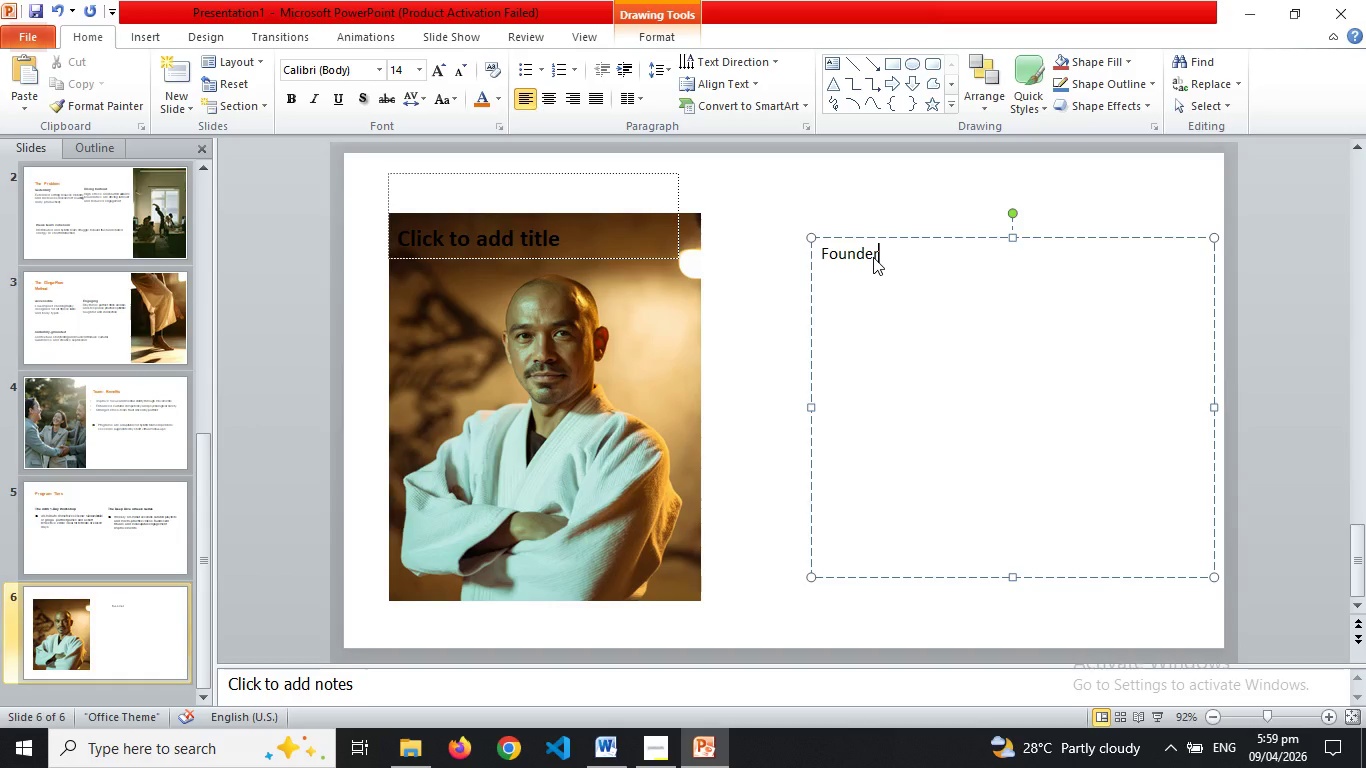 
key(Enter)
 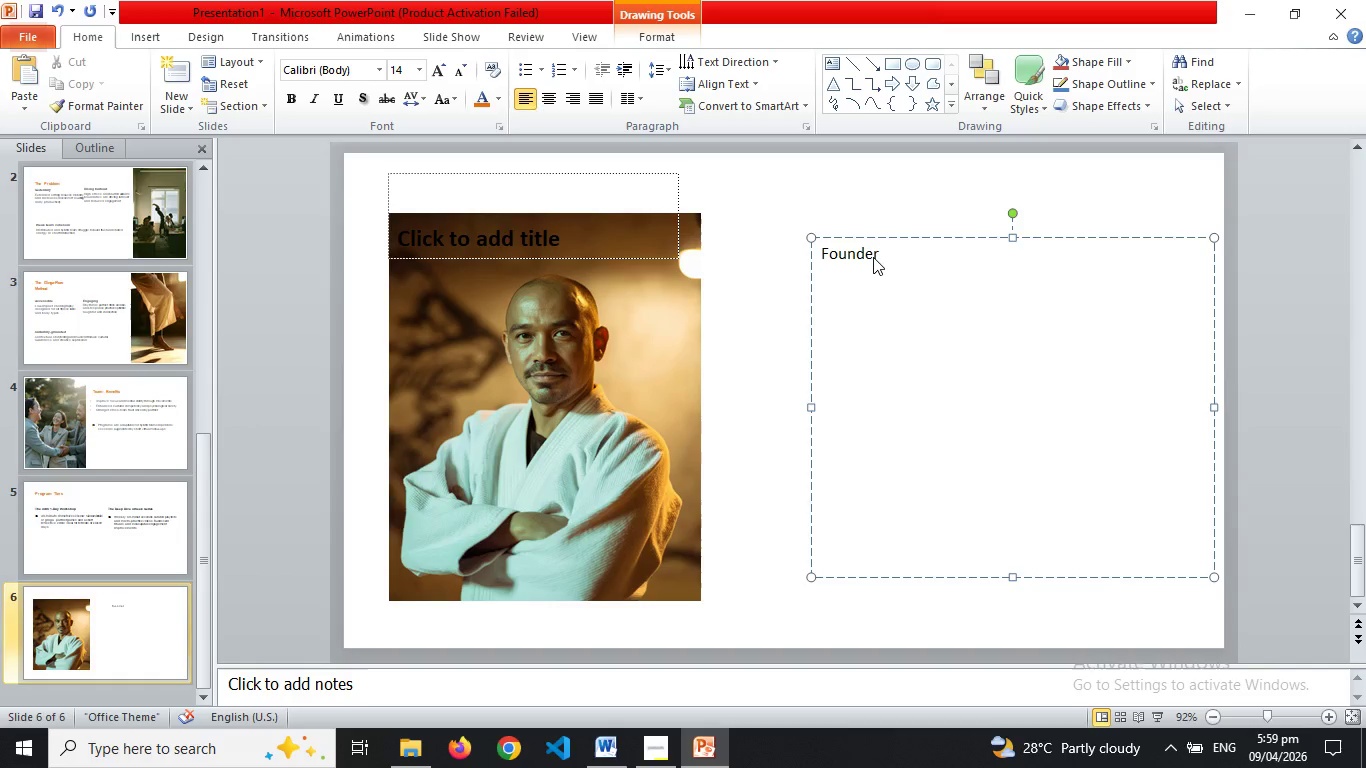 
type(Master )
 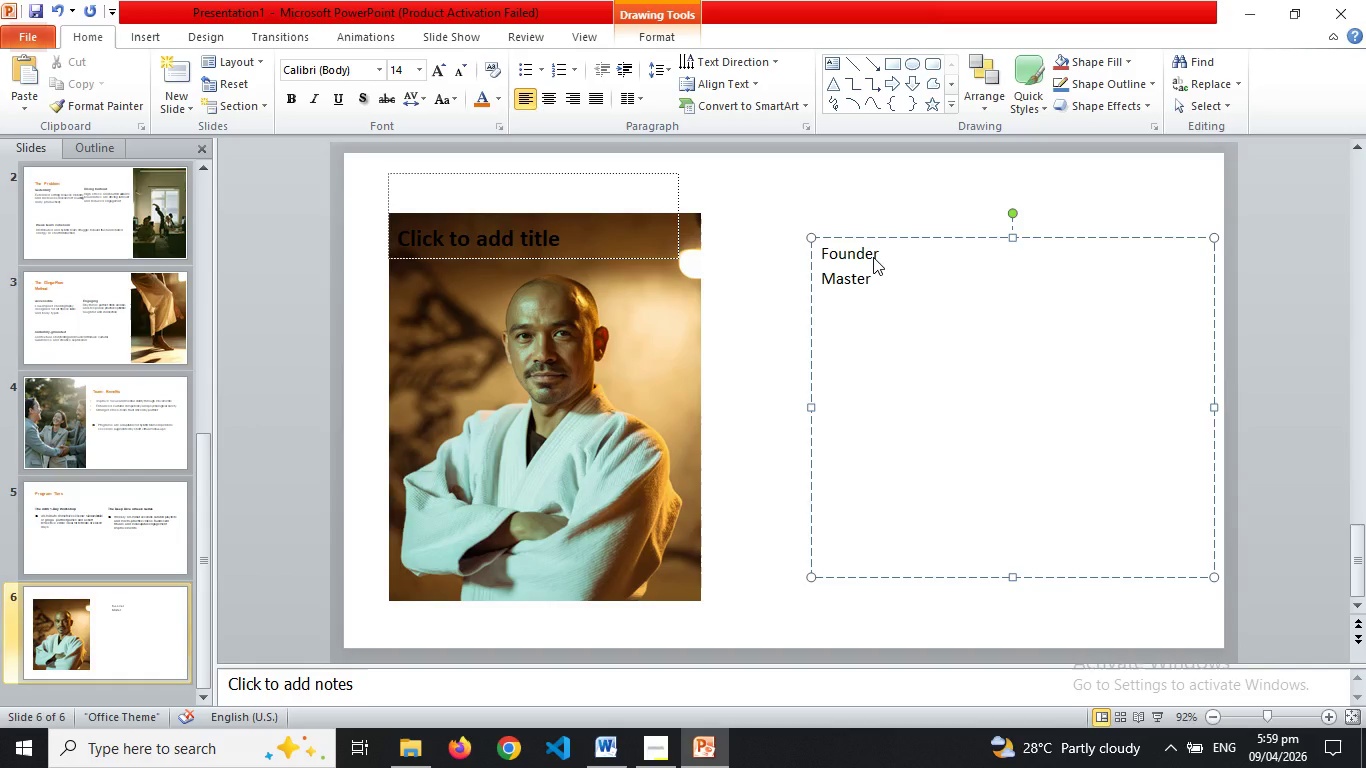 
hold_key(key=ShiftLeft, duration=0.64)
 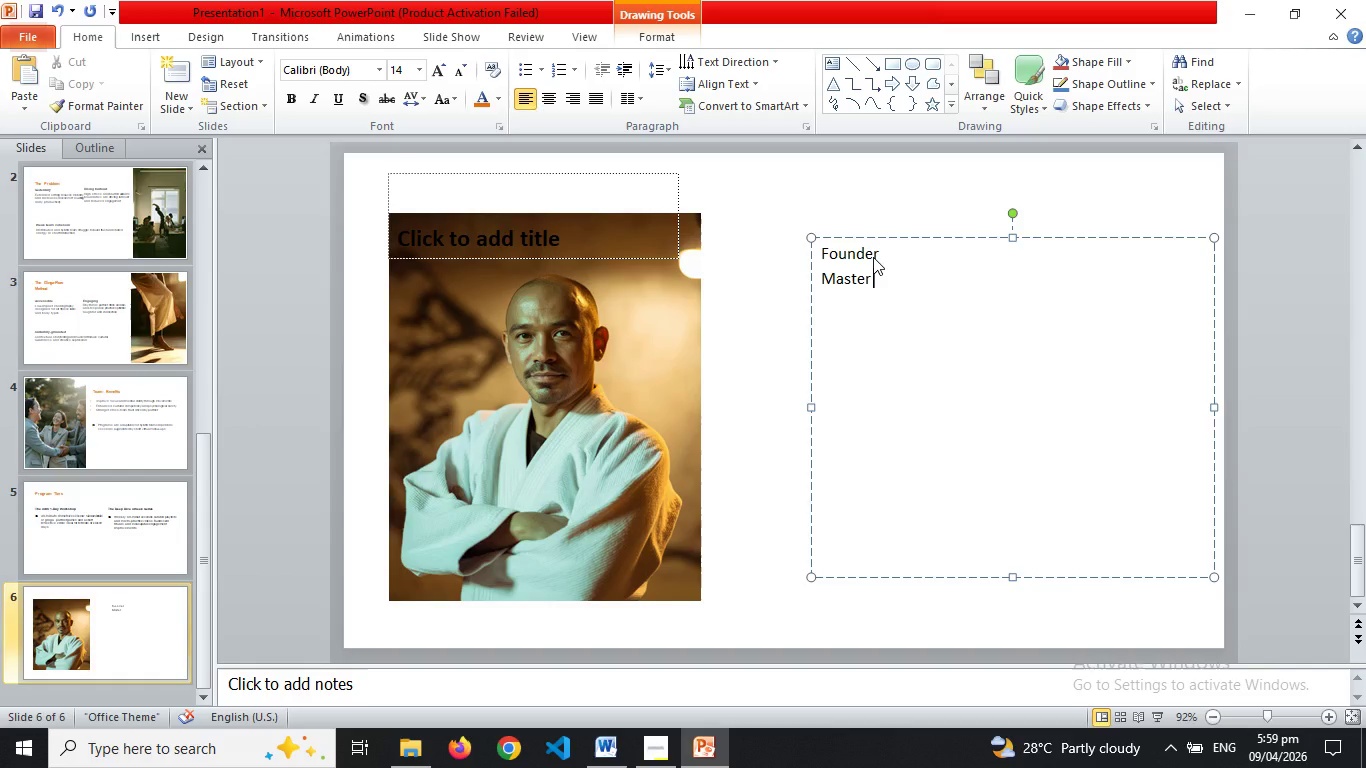 
key(Shift+U)
 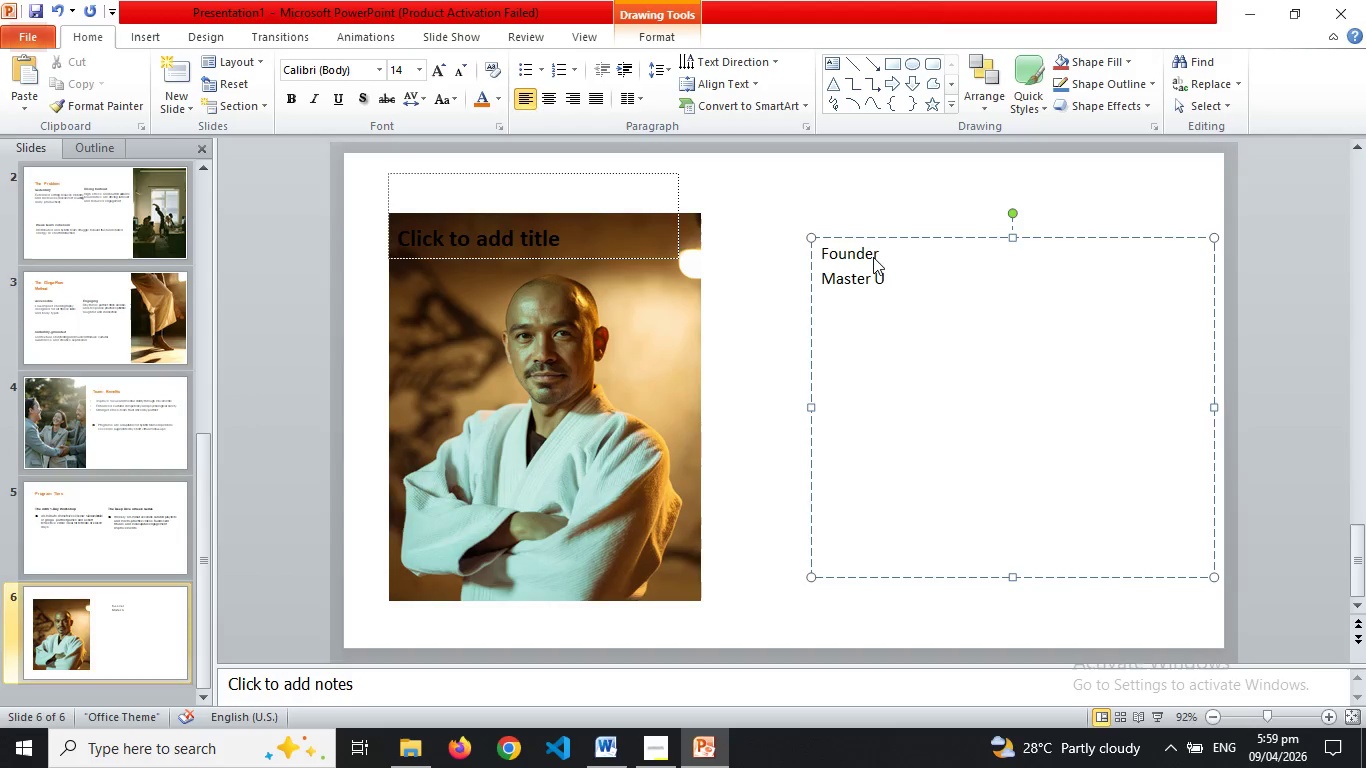 
key(Backspace)
 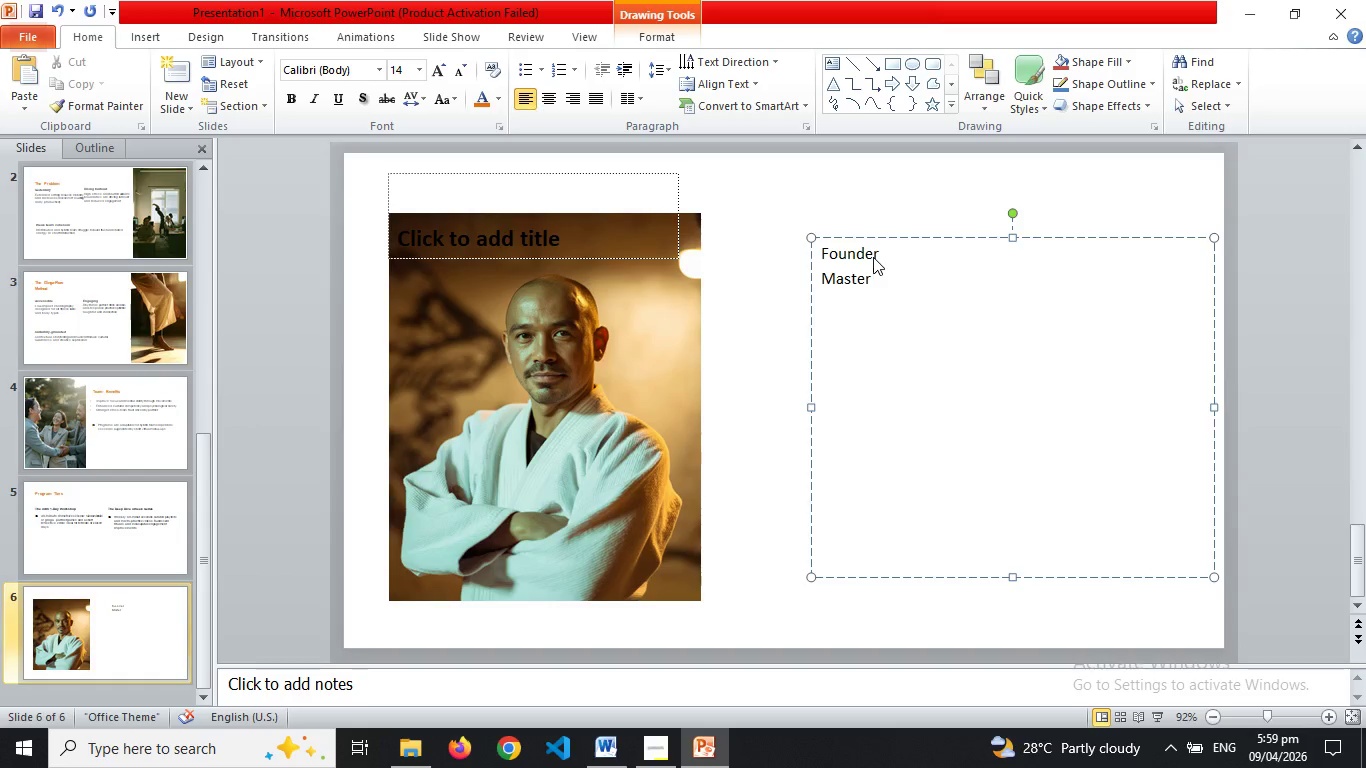 
hold_key(key=ShiftLeft, duration=1.5)
 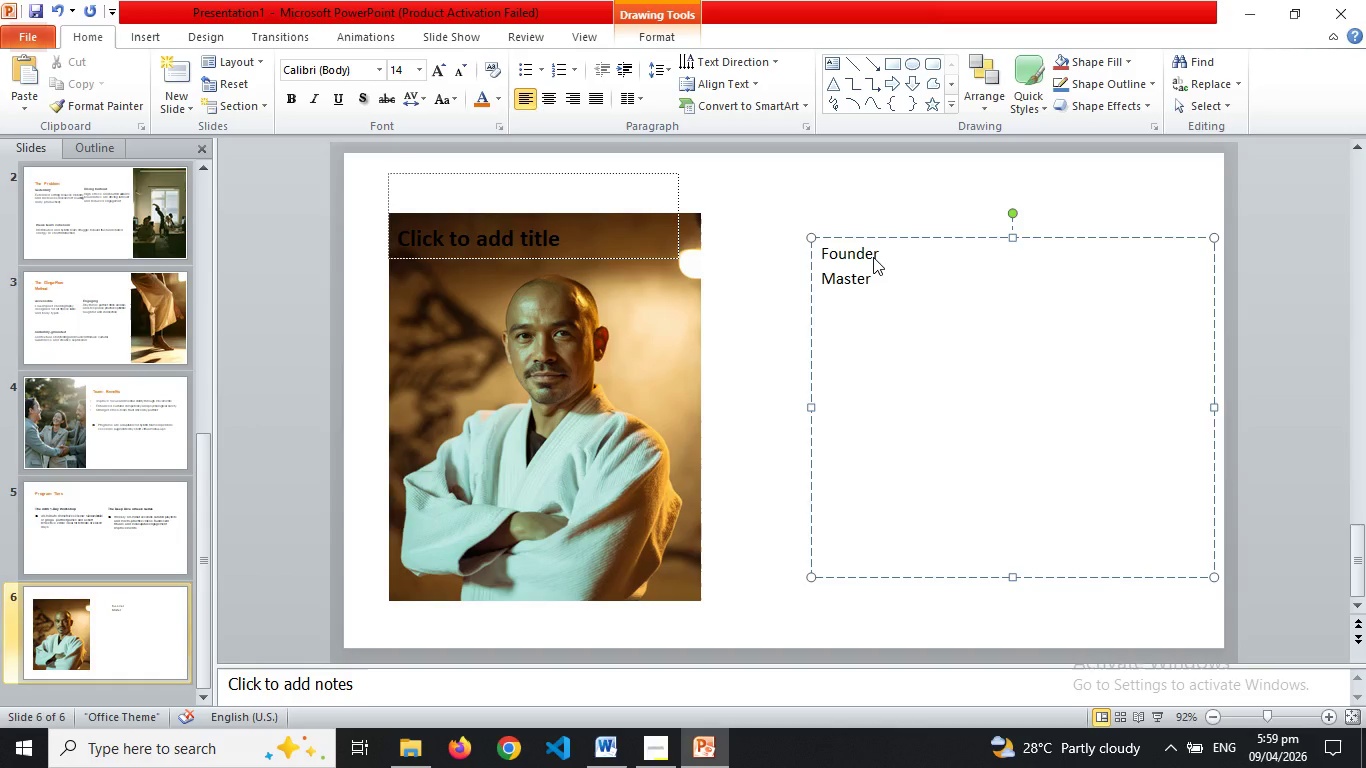 
hold_key(key=ShiftLeft, duration=0.52)
 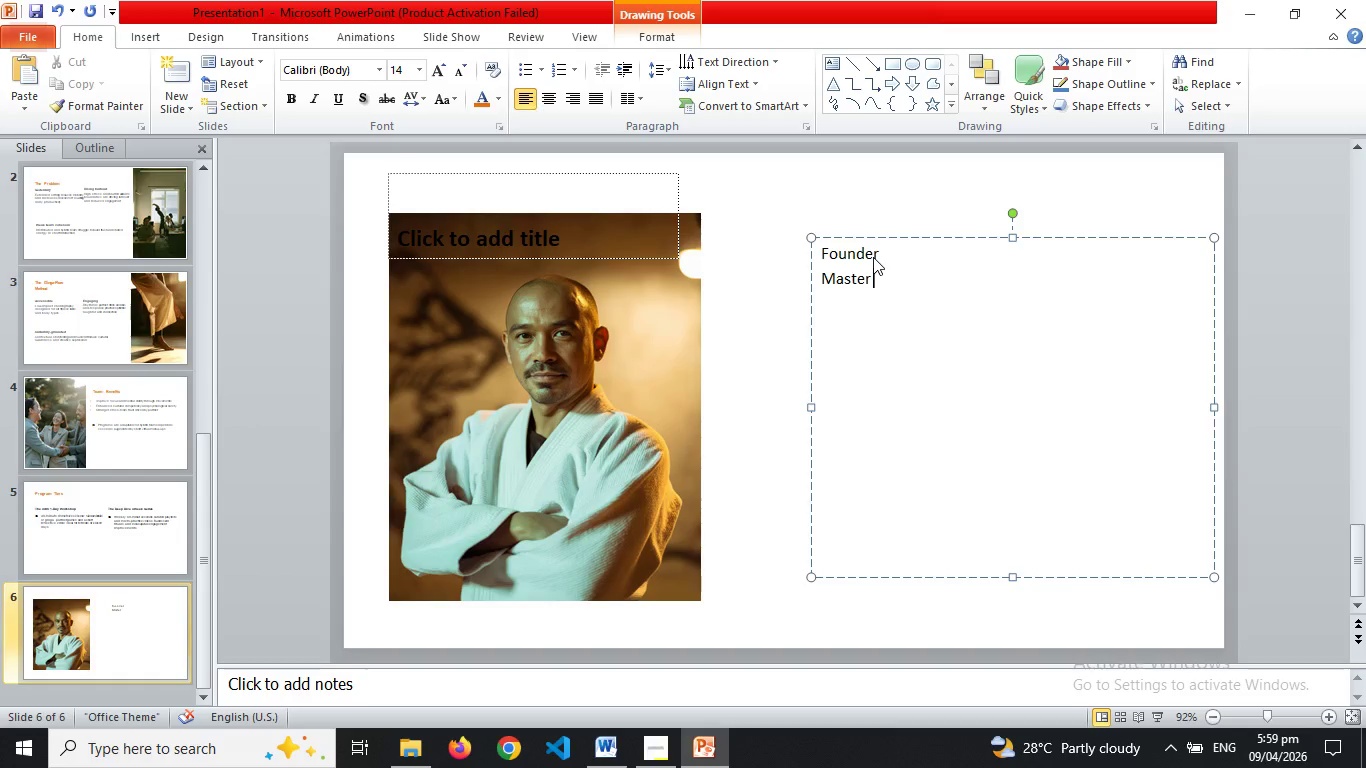 
type(John B Ca)
key(Backspace)
key(Backspace)
type(--)
key(Backspace)
key(Backspace)
 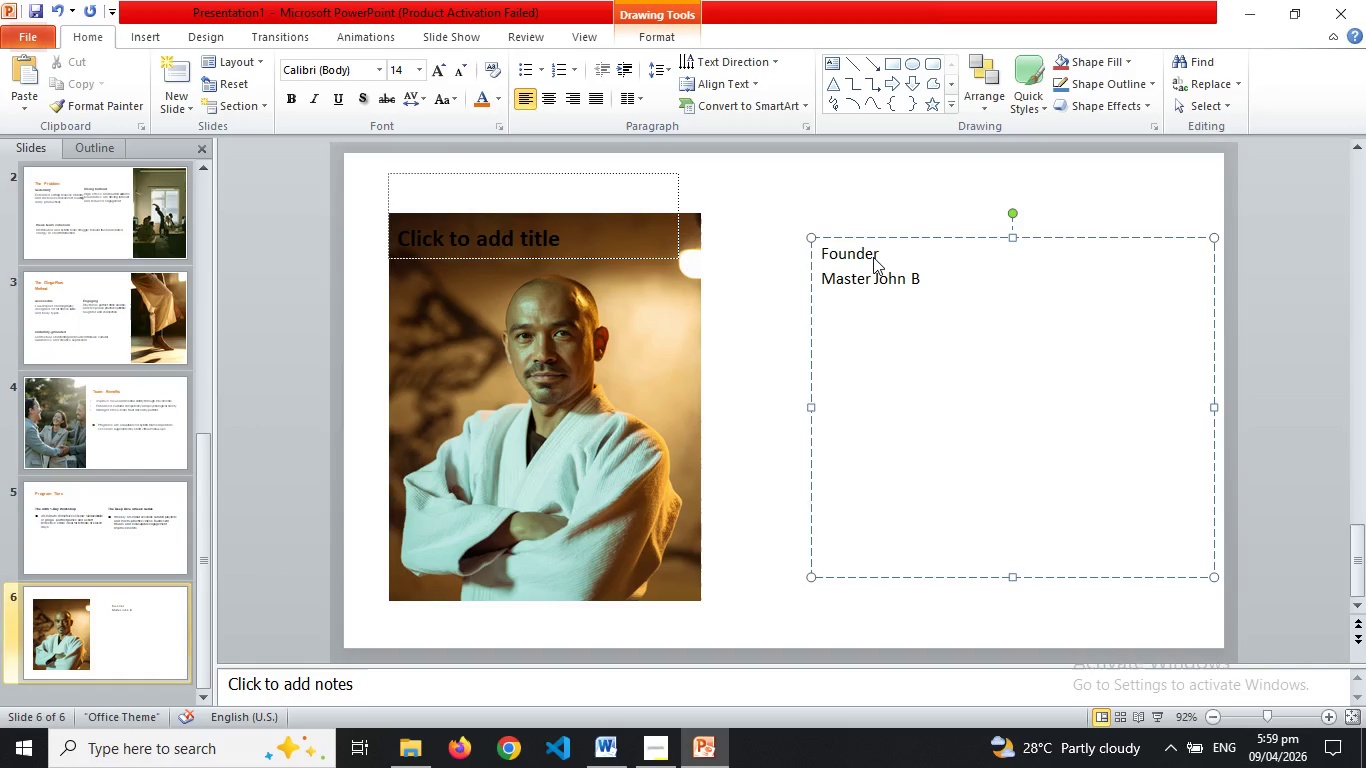 
wait(5.86)
 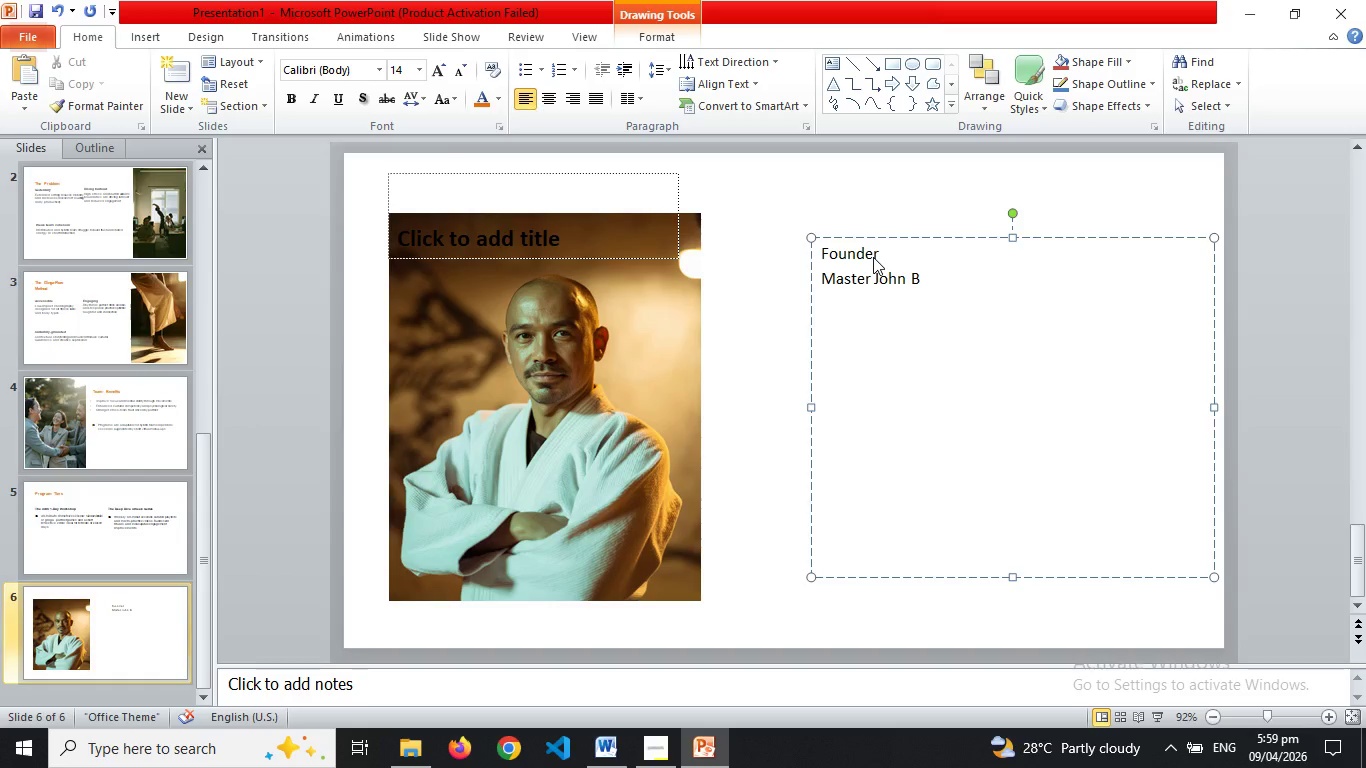 
type(_)
key(Backspace)
type(- Capoeira practioner)
 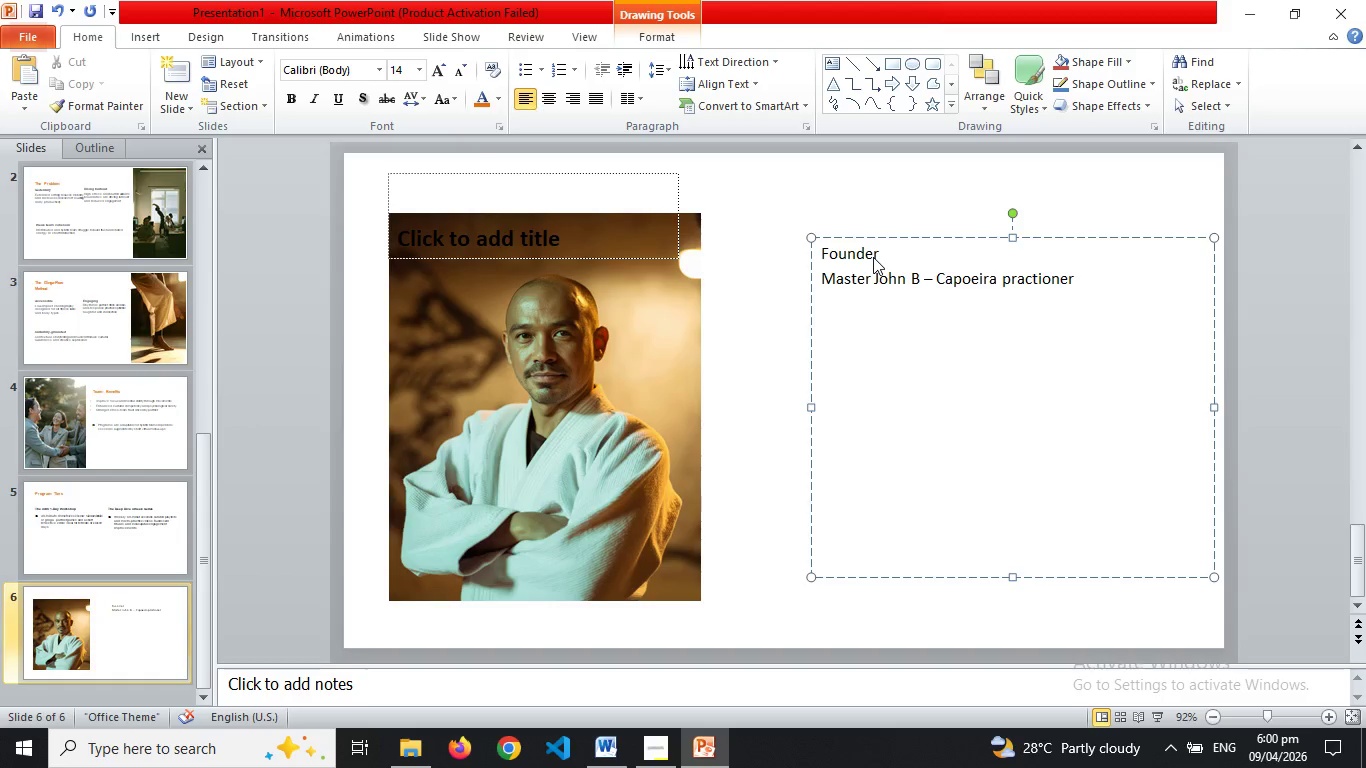 
wait(18.08)
 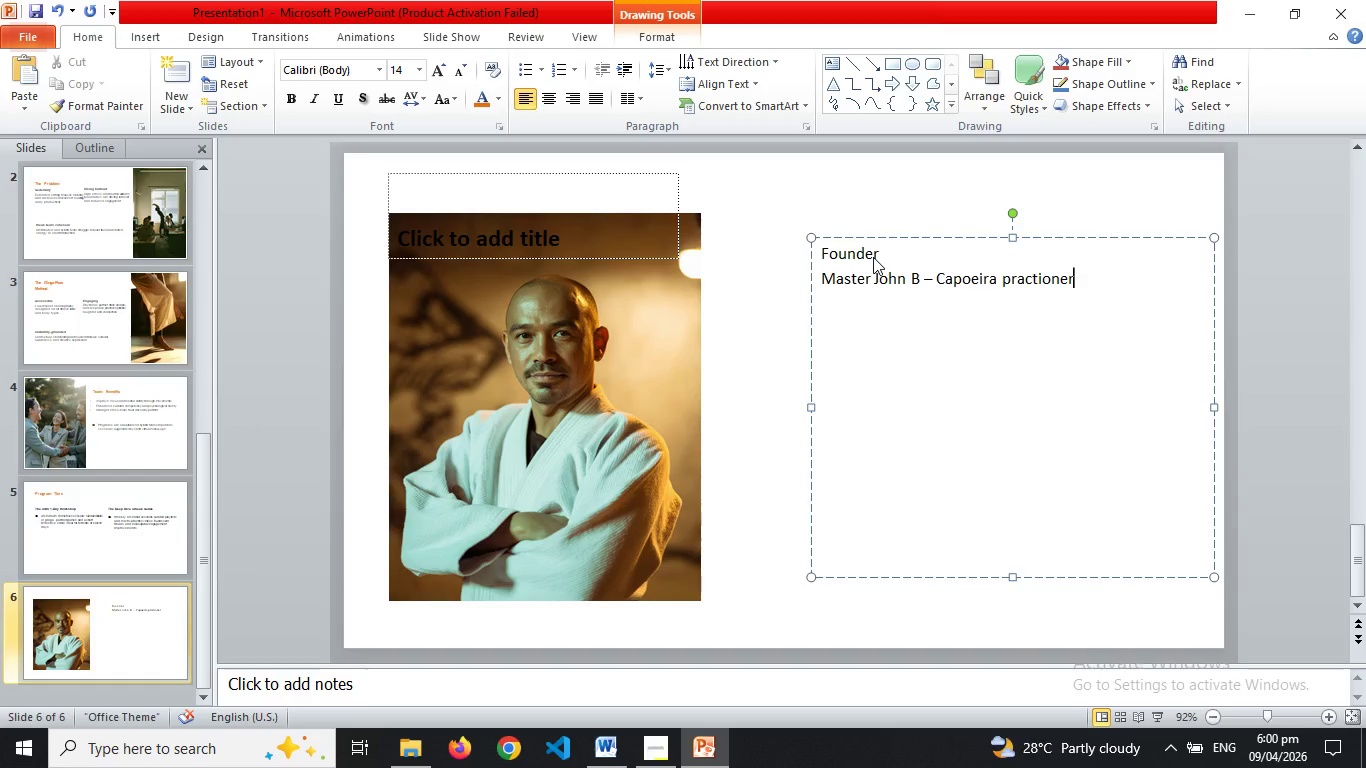 
type( a)
key(Backspace)
type(and )
 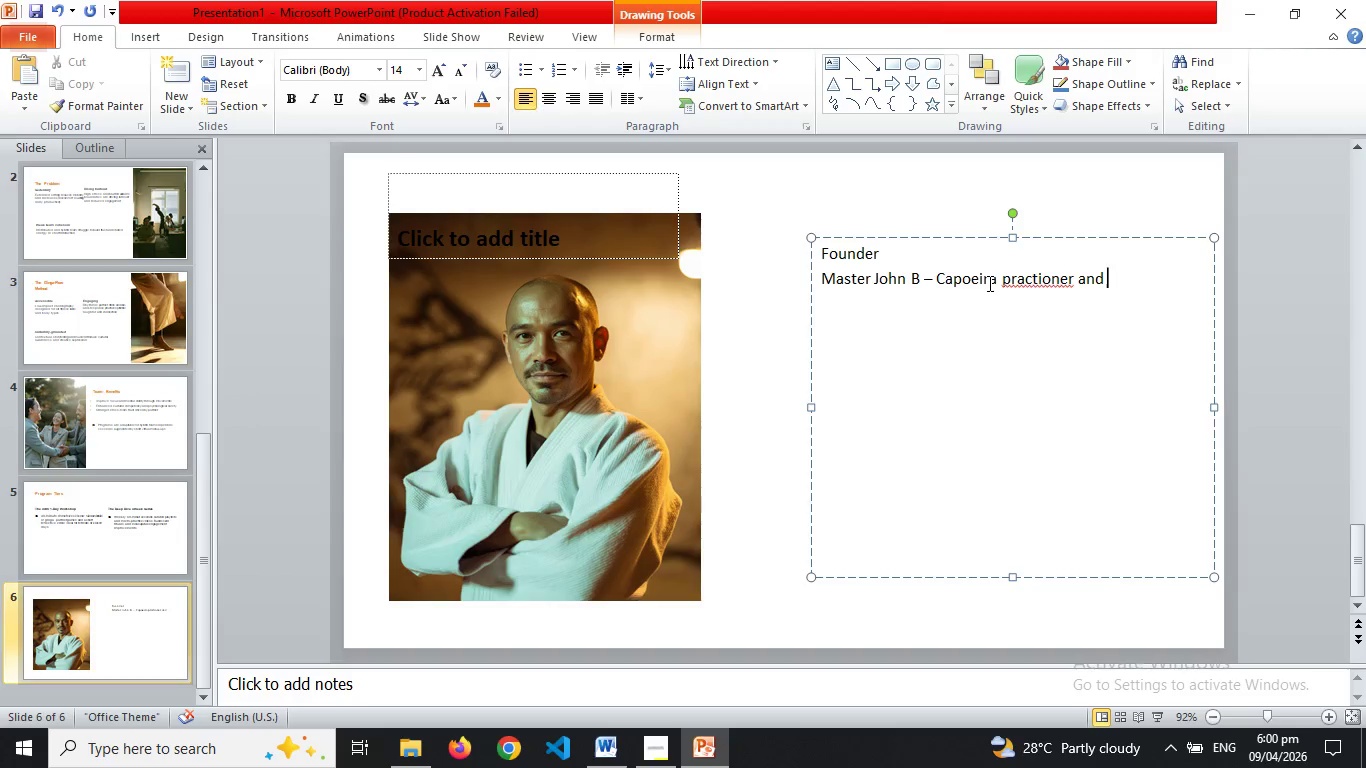 
type(contempot)
key(Backspace)
type(rary choreographer with 12+ years teaching corporate and community programs. Holds advanced Capoeira belt rankings and certifiv)
key(Backspace)
type(cations in group facilitation and mov)
 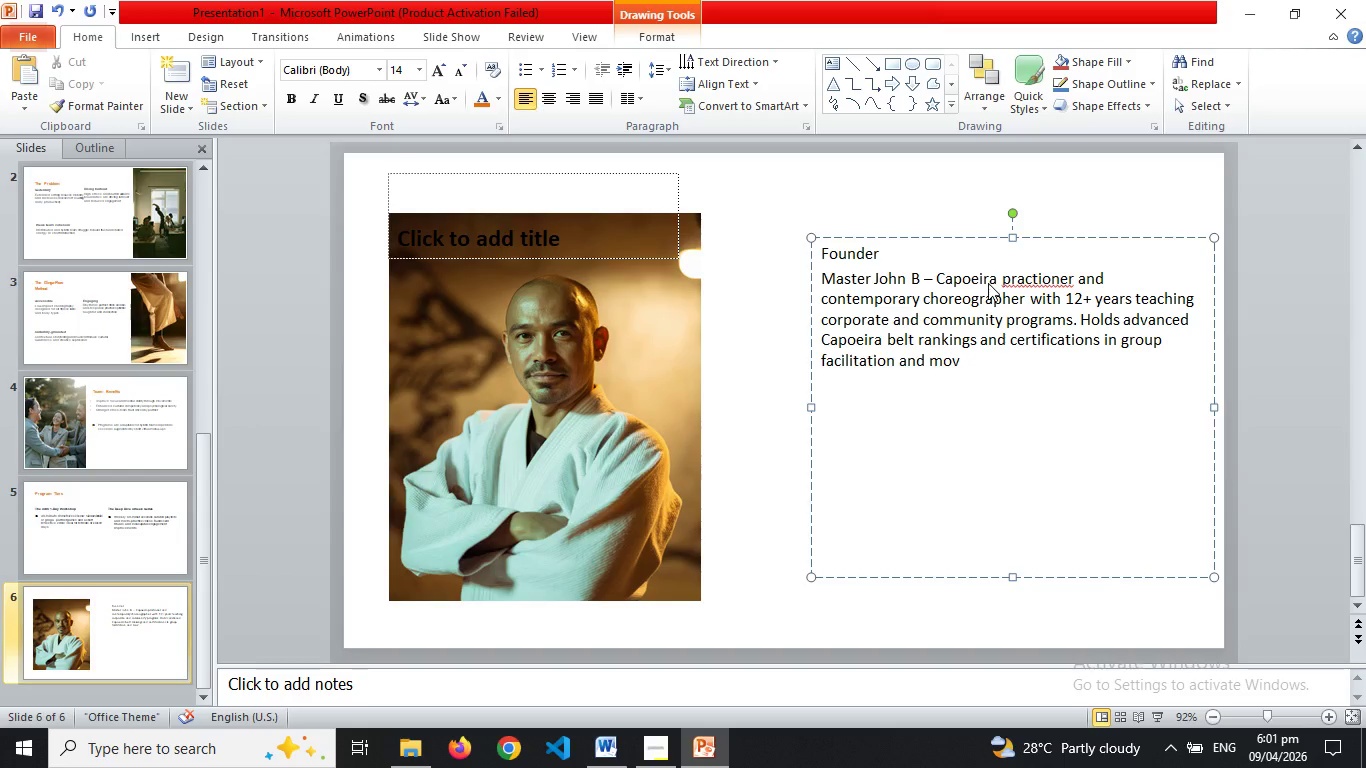 
wait(5.62)
 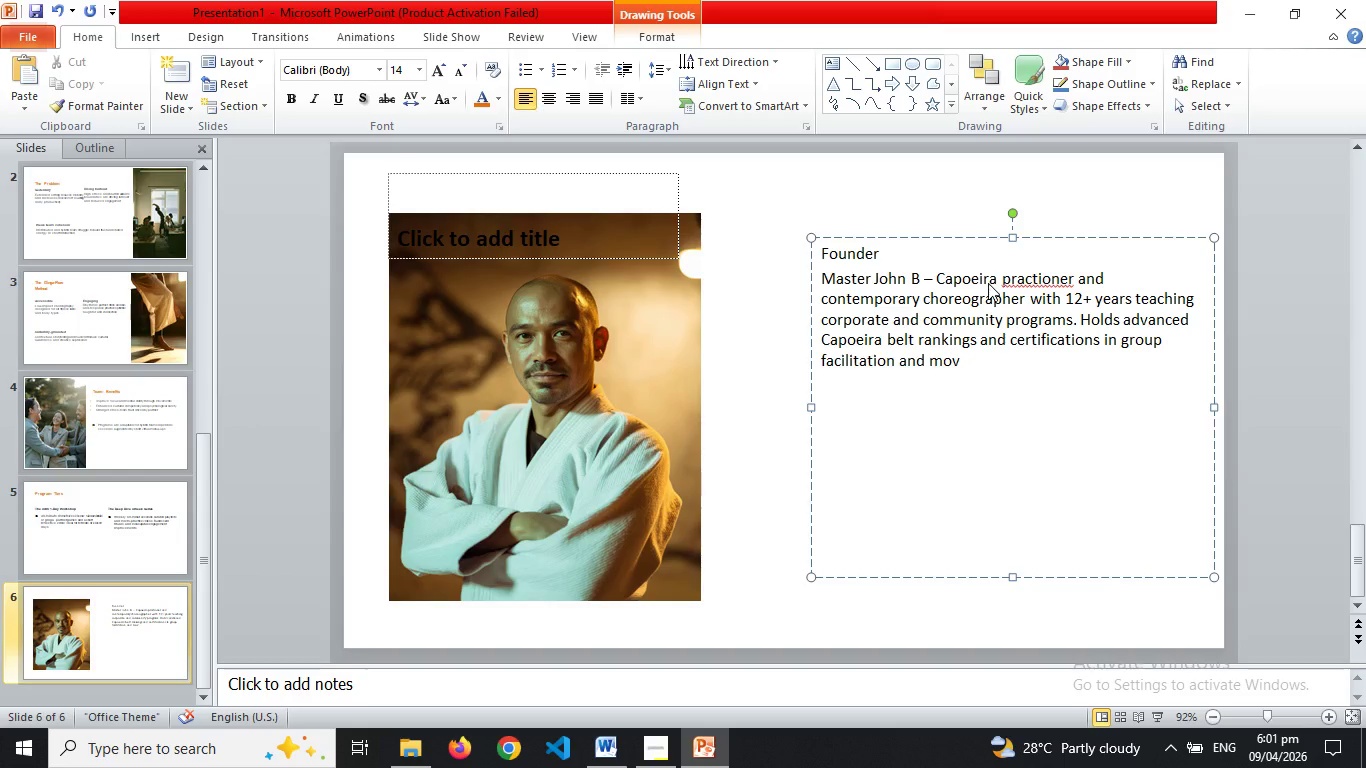 
type(ement therapy)
 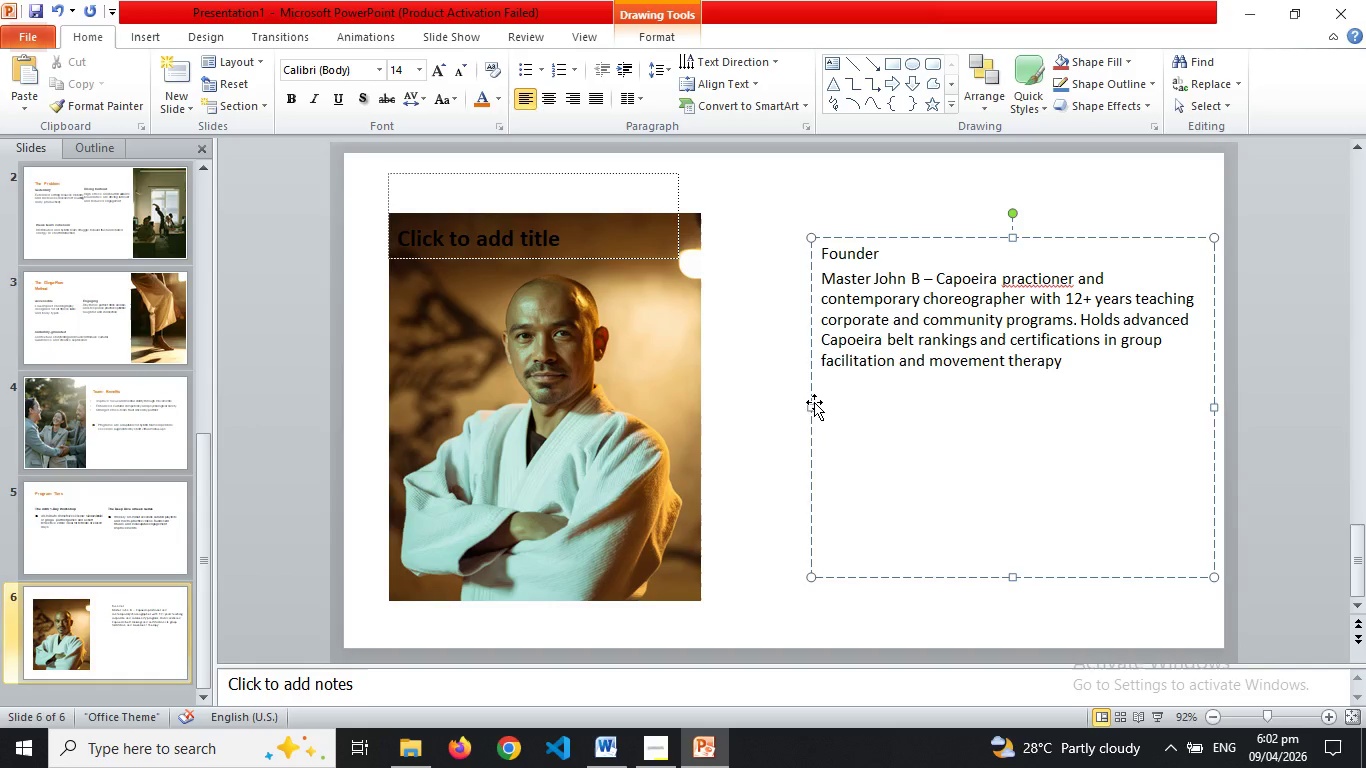 
left_click_drag(start_coordinate=[811, 406], to_coordinate=[740, 401])
 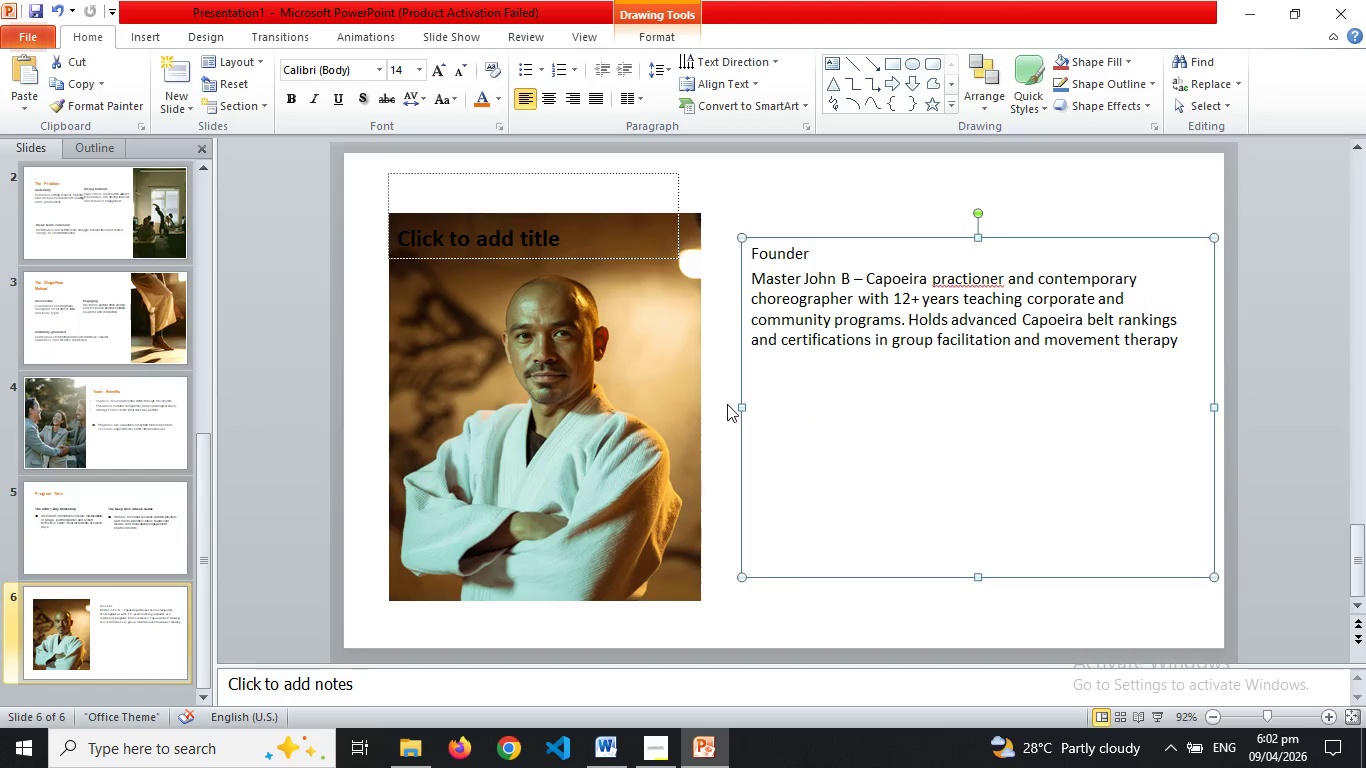 
left_click_drag(start_coordinate=[739, 404], to_coordinate=[722, 404])
 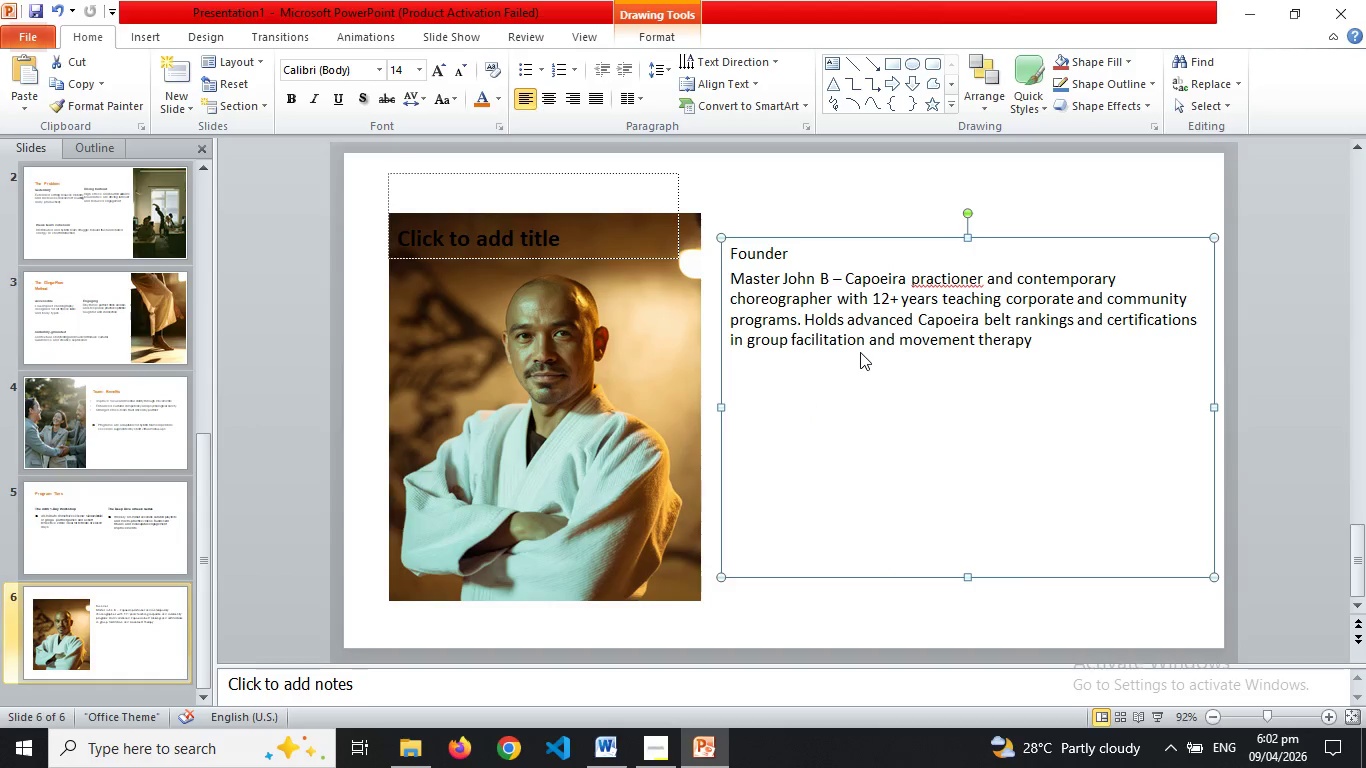 
left_click([860, 352])
 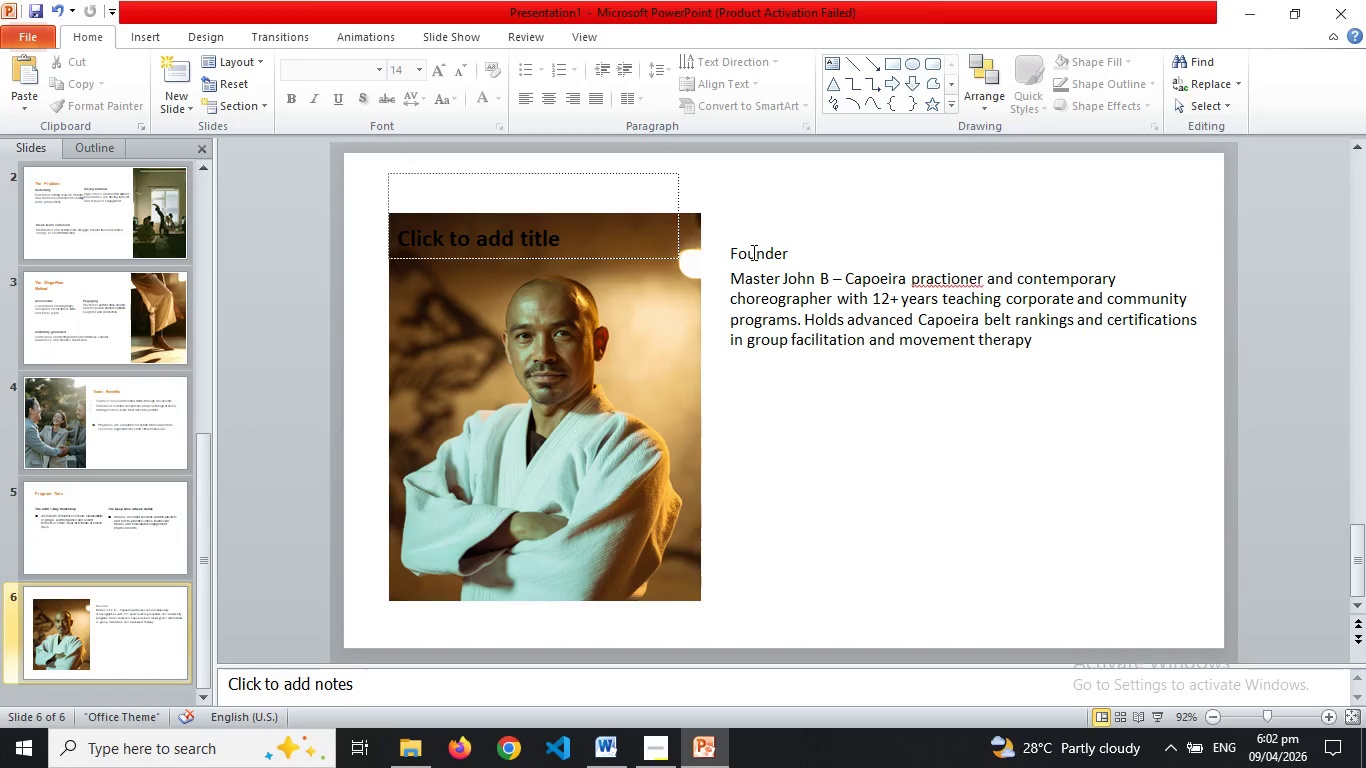 
double_click([752, 252])
 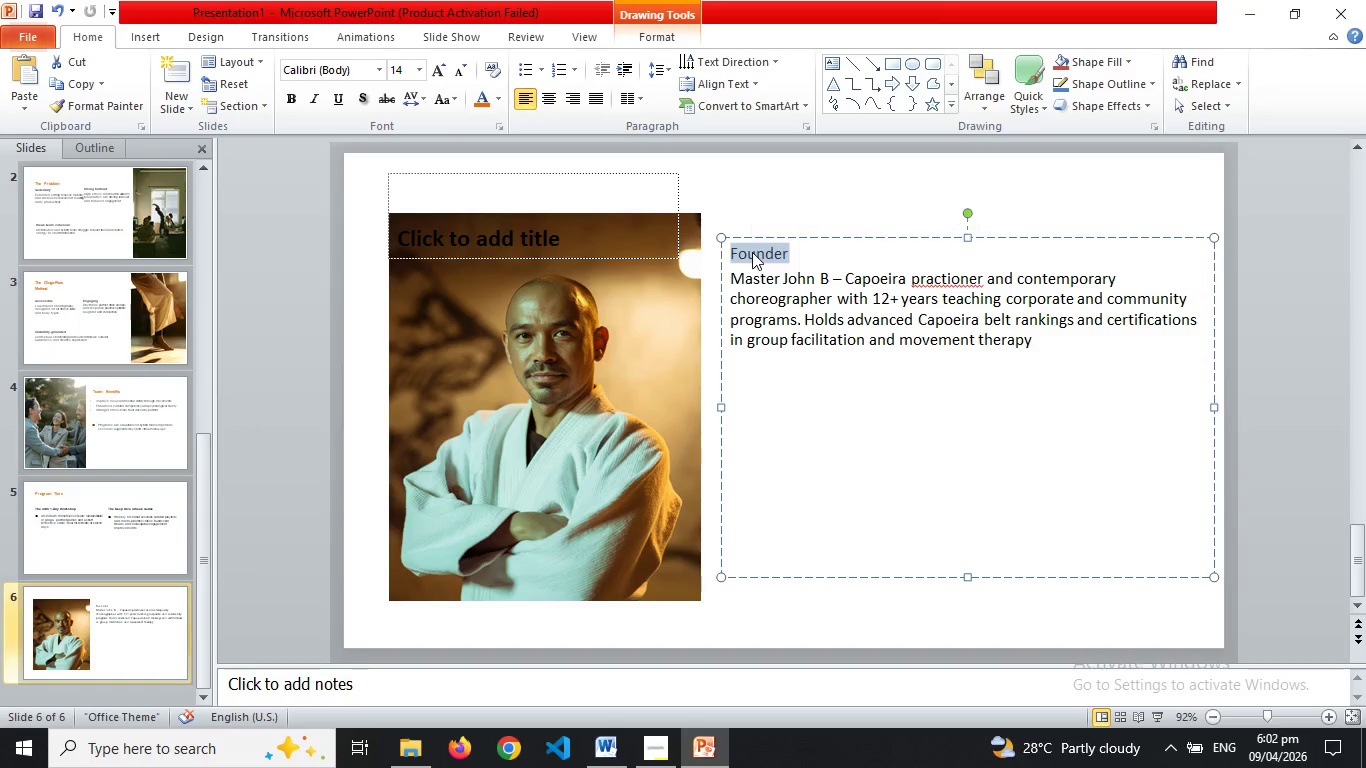 
triple_click([752, 252])
 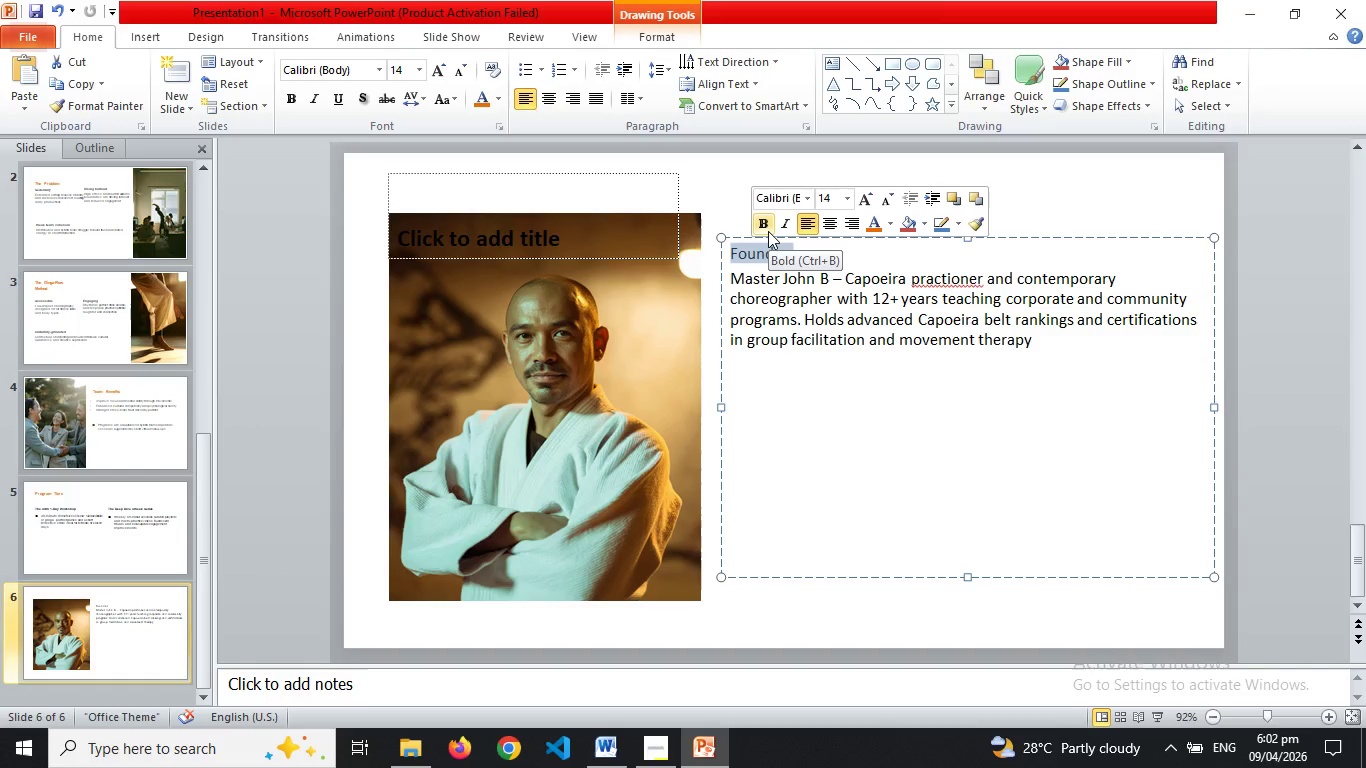 
left_click([768, 231])
 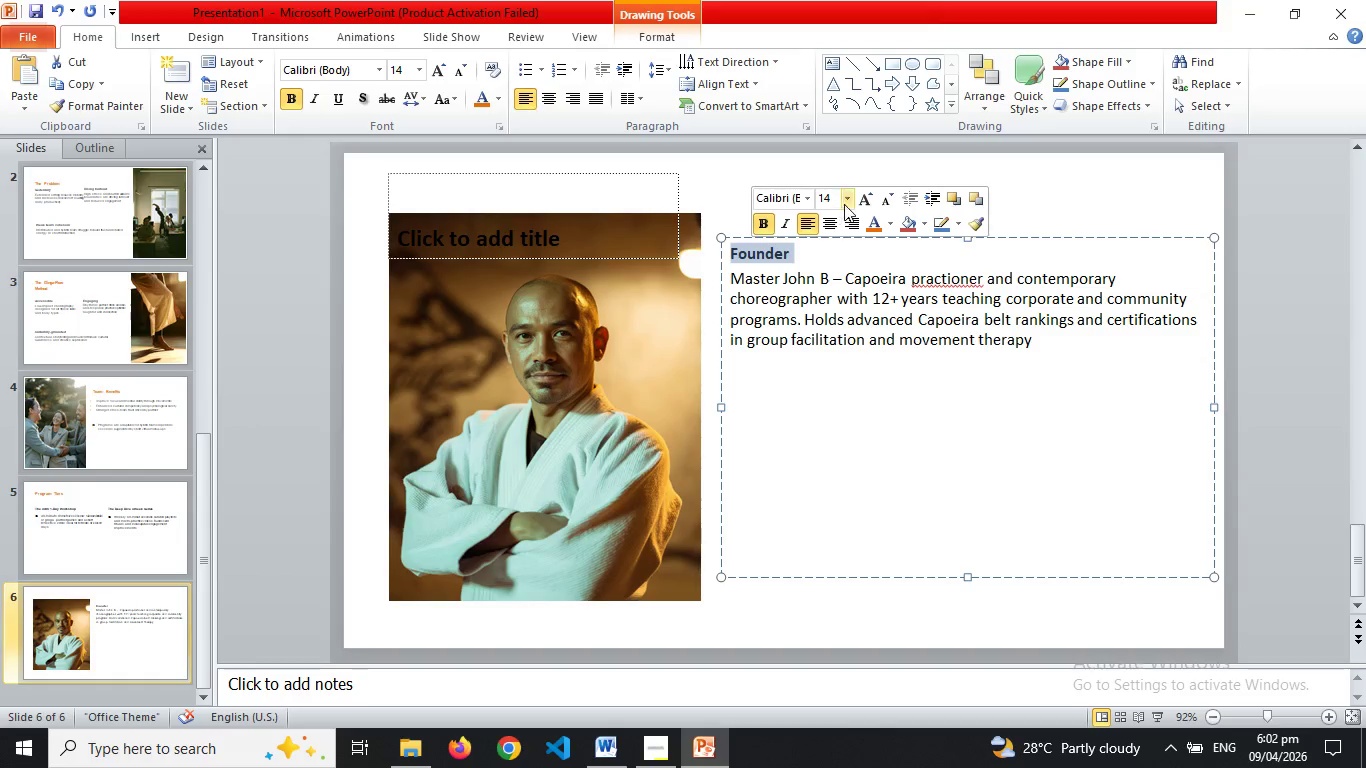 
left_click([844, 204])
 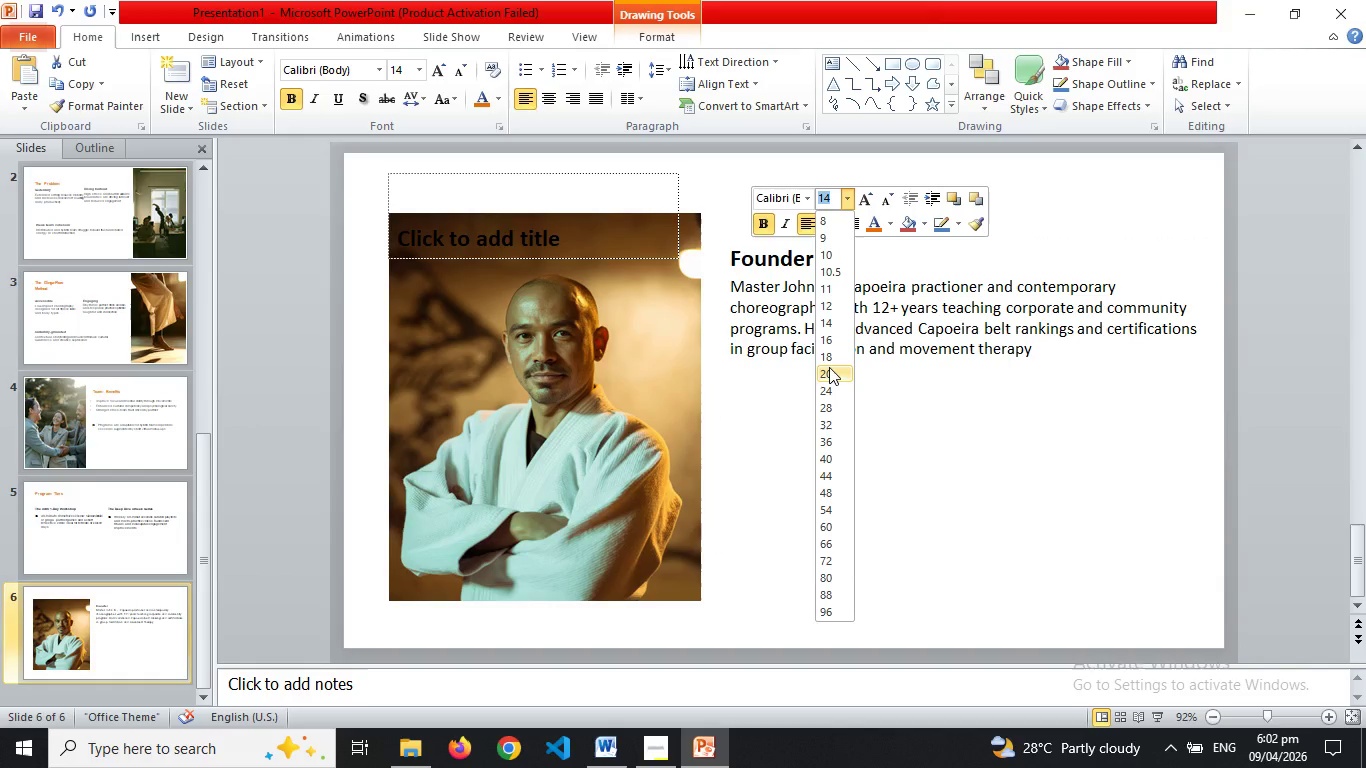 
left_click([829, 367])
 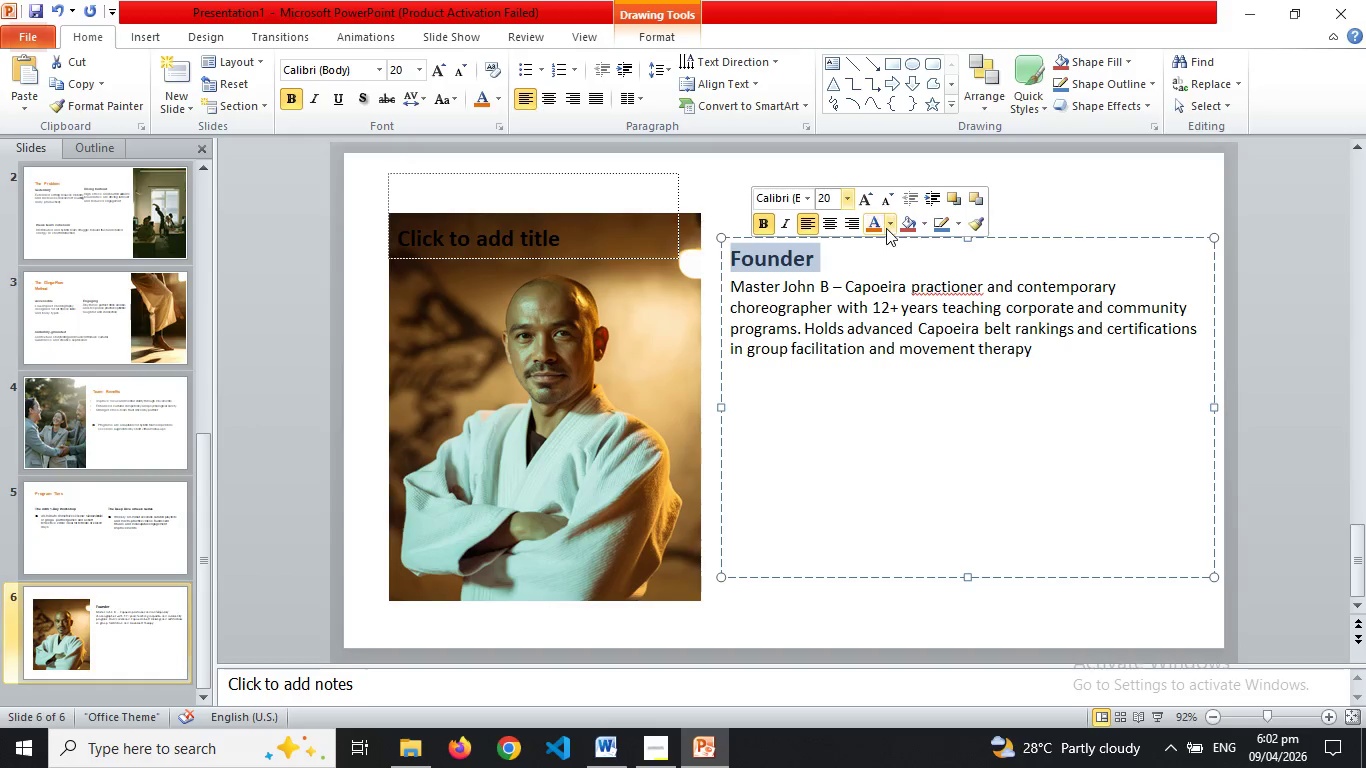 
left_click([891, 228])
 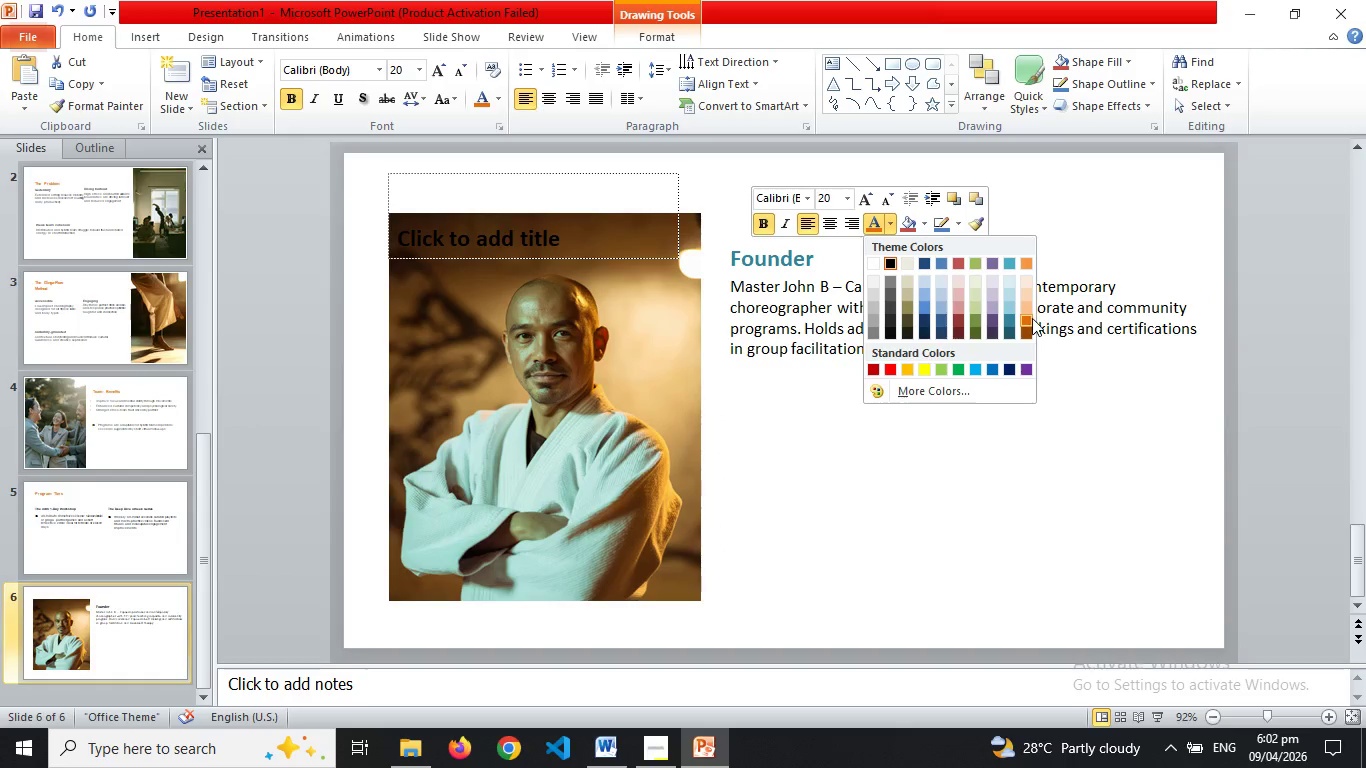 
left_click([1032, 318])
 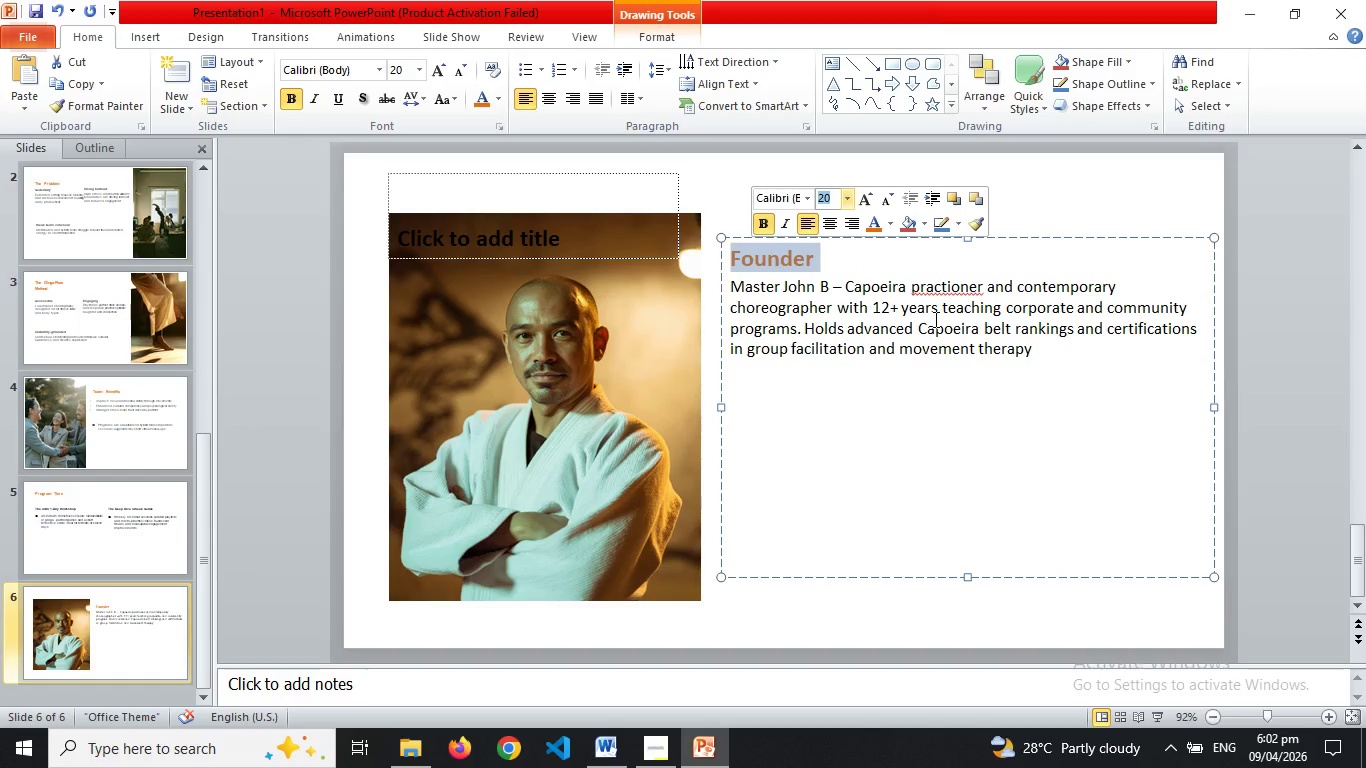 
left_click([934, 319])
 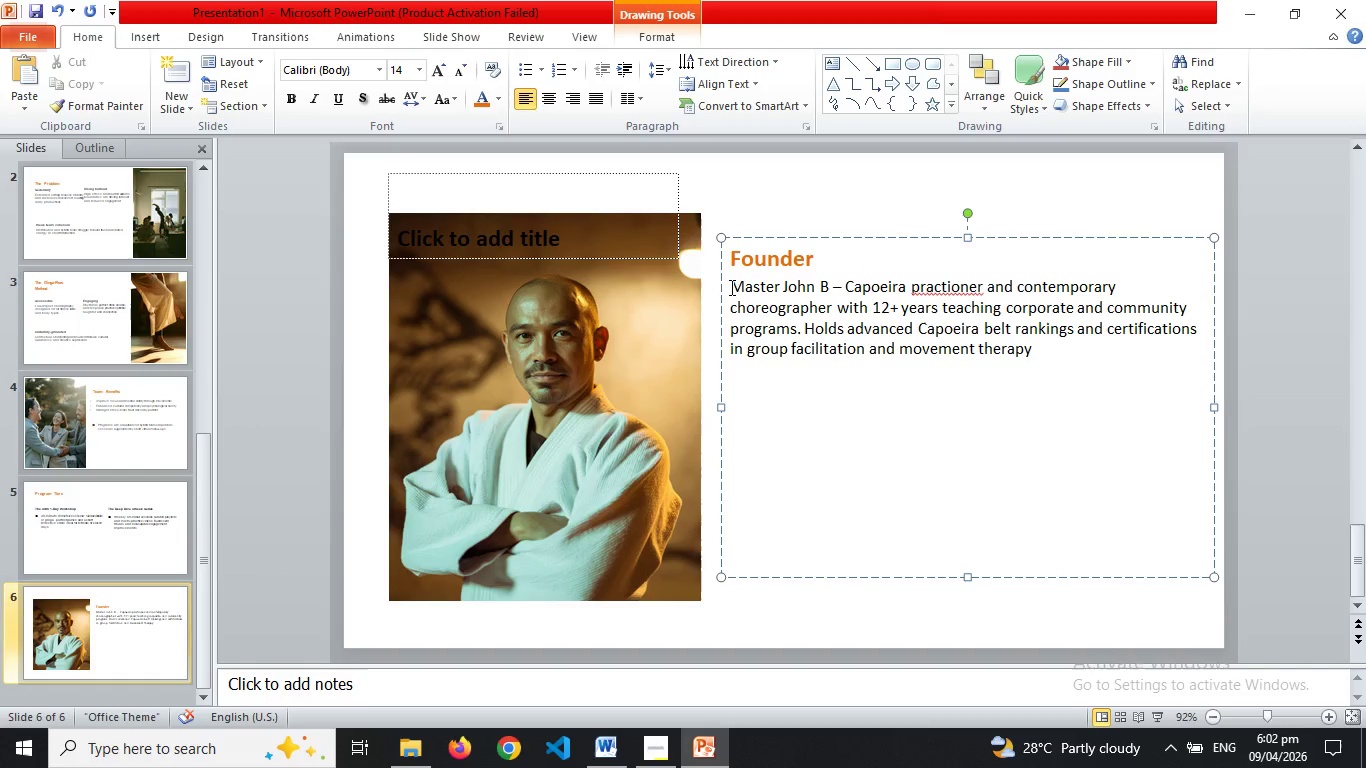 
left_click_drag(start_coordinate=[730, 287], to_coordinate=[828, 286])
 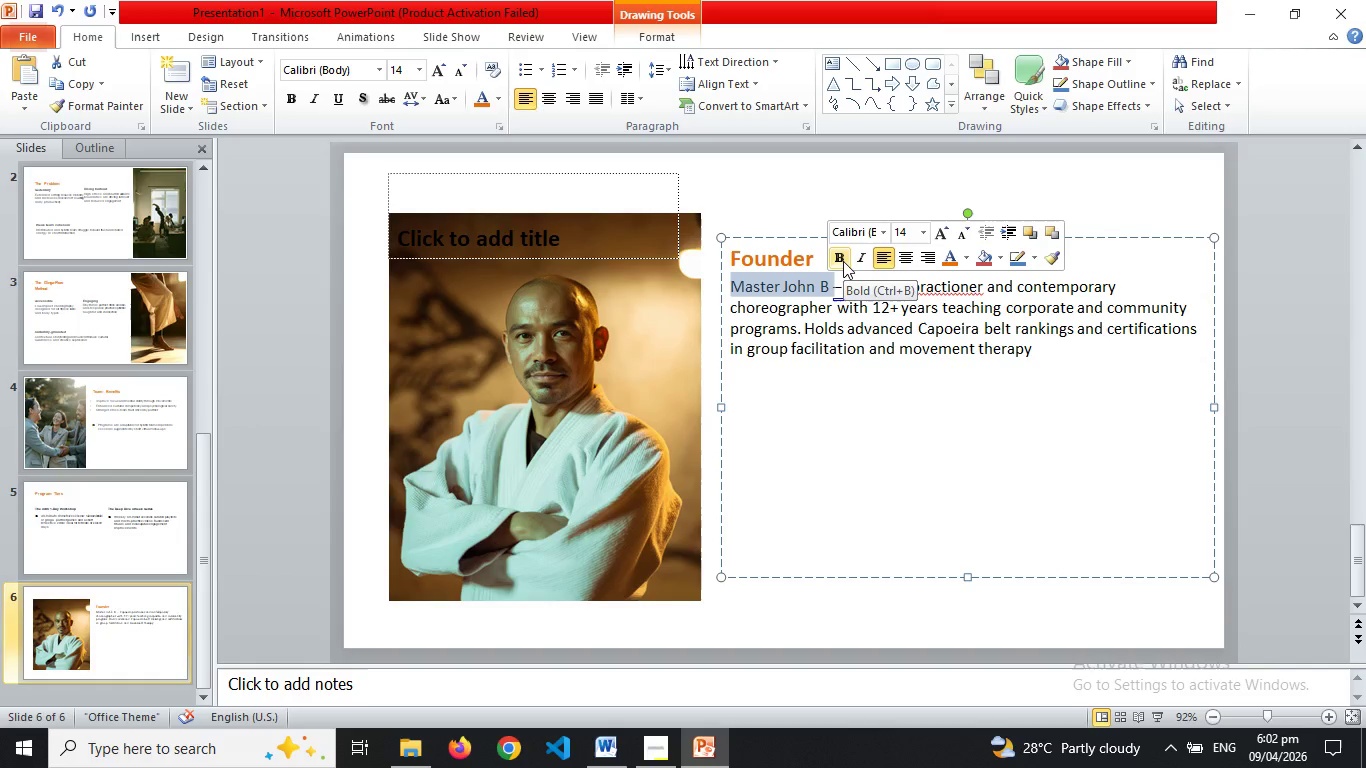 
left_click([843, 261])
 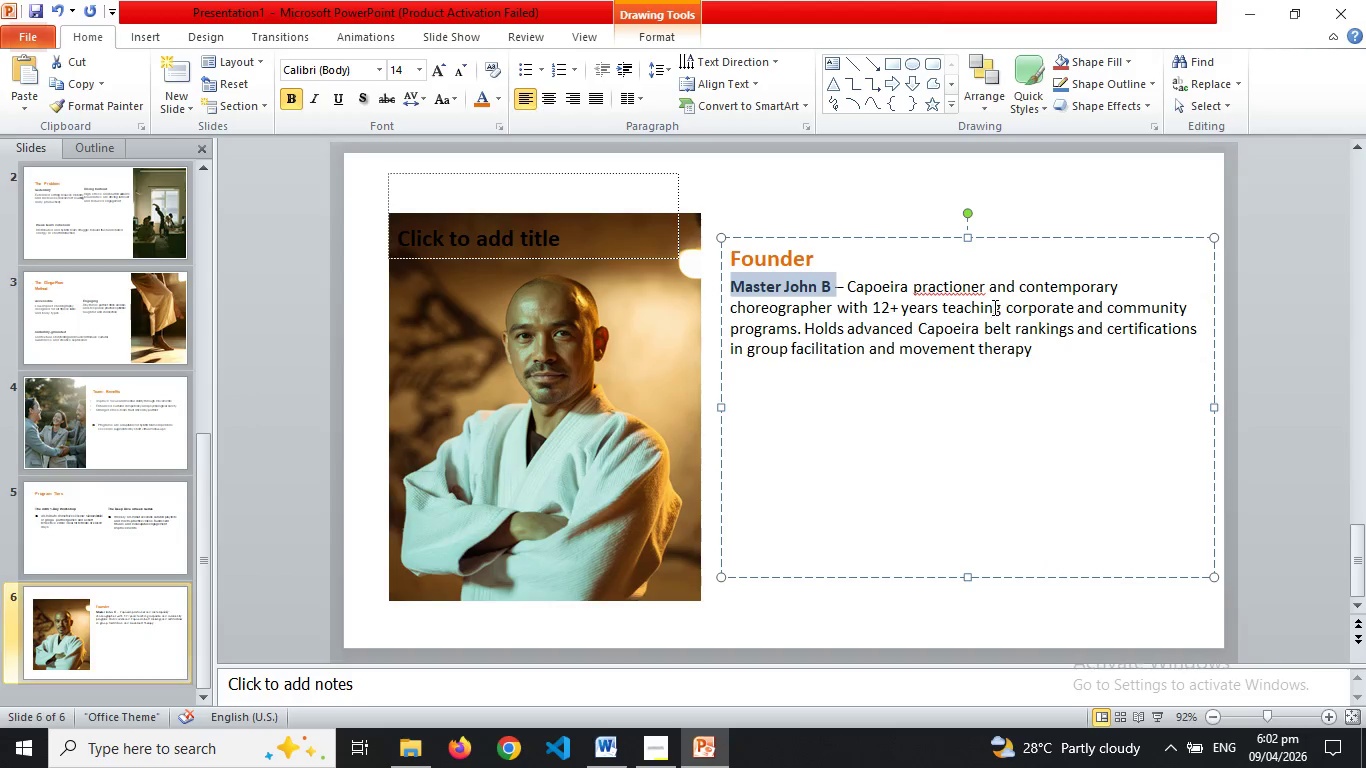 
right_click([959, 290])
 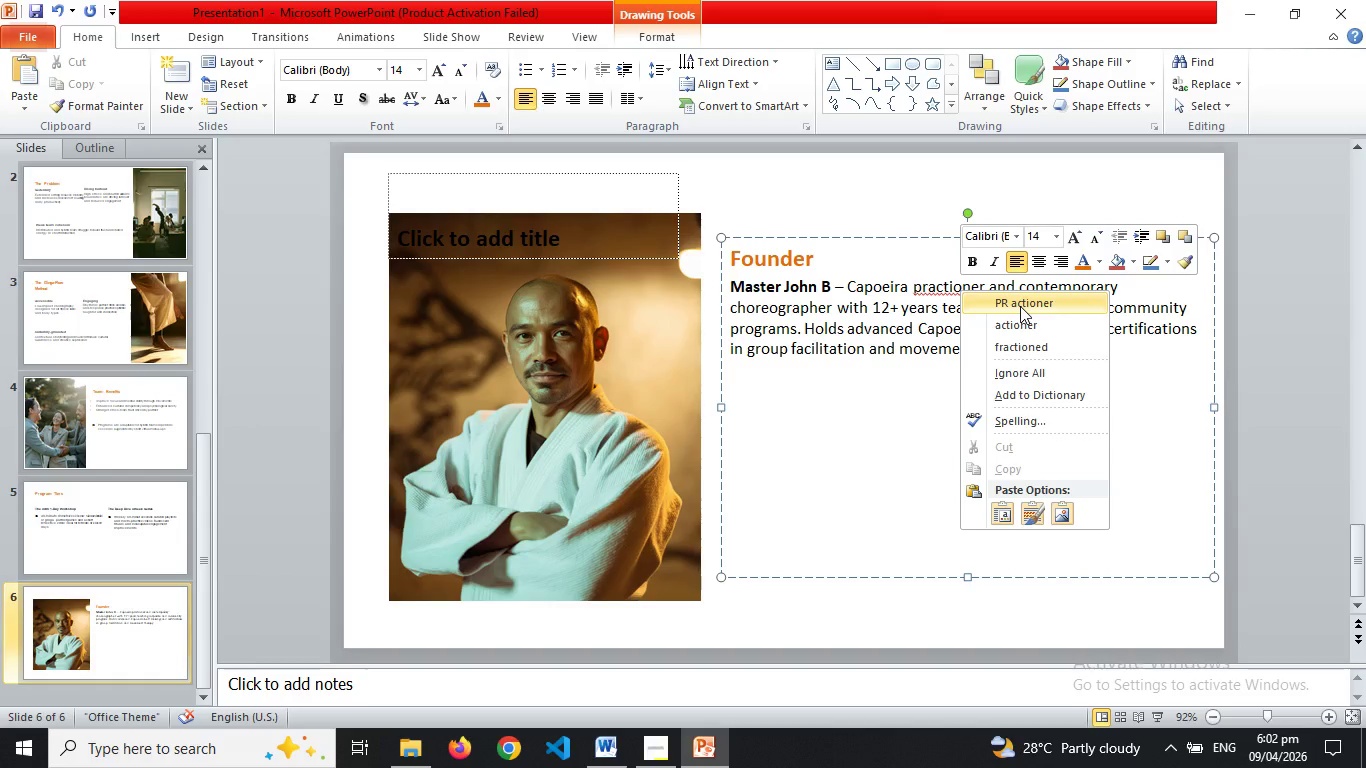 
left_click([1020, 306])
 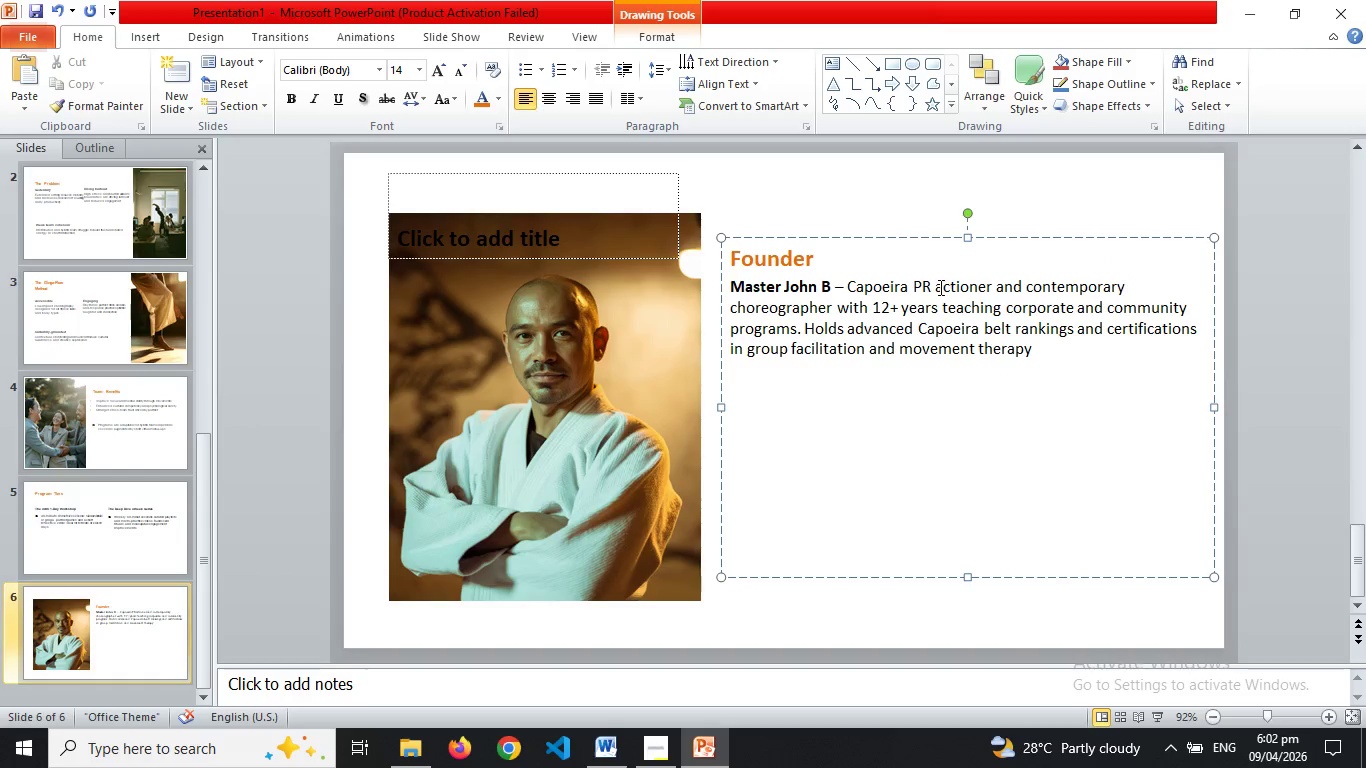 
left_click([939, 287])
 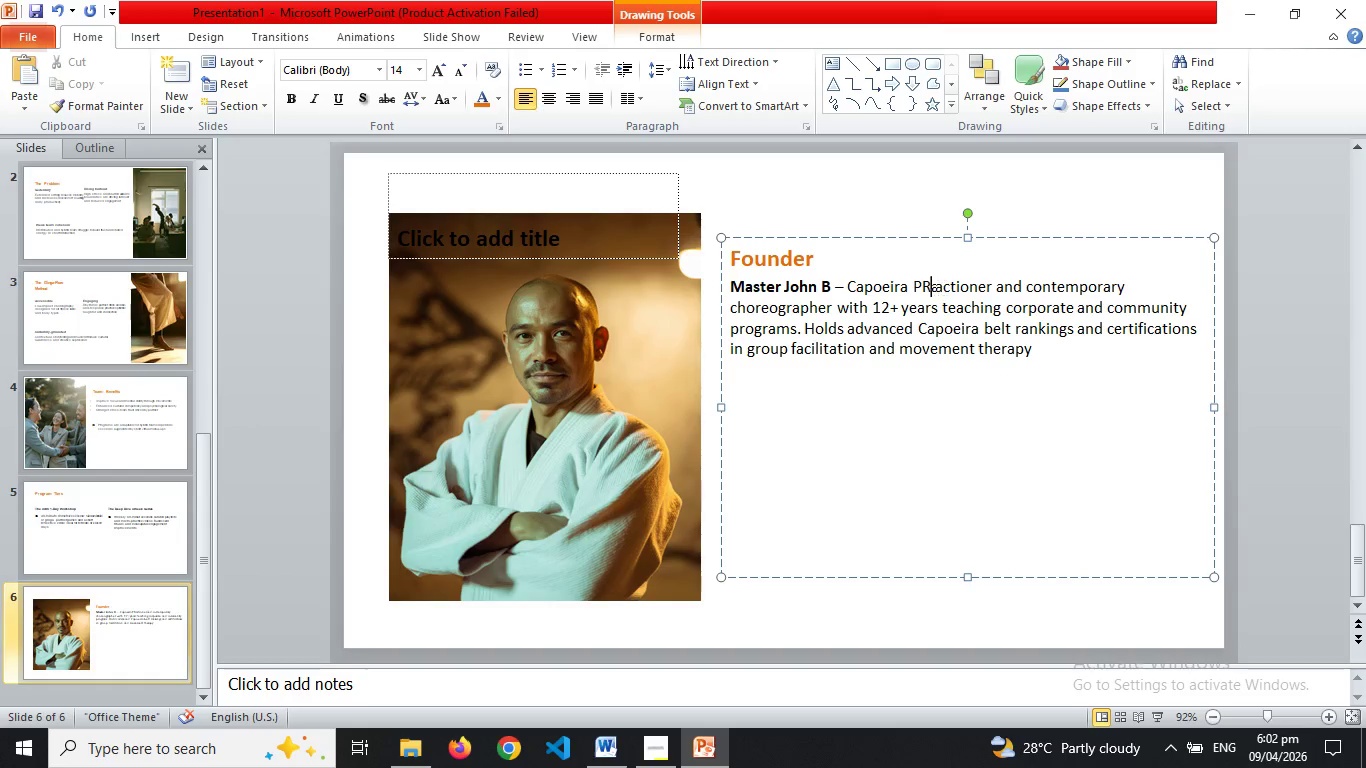 
key(Backspace)
 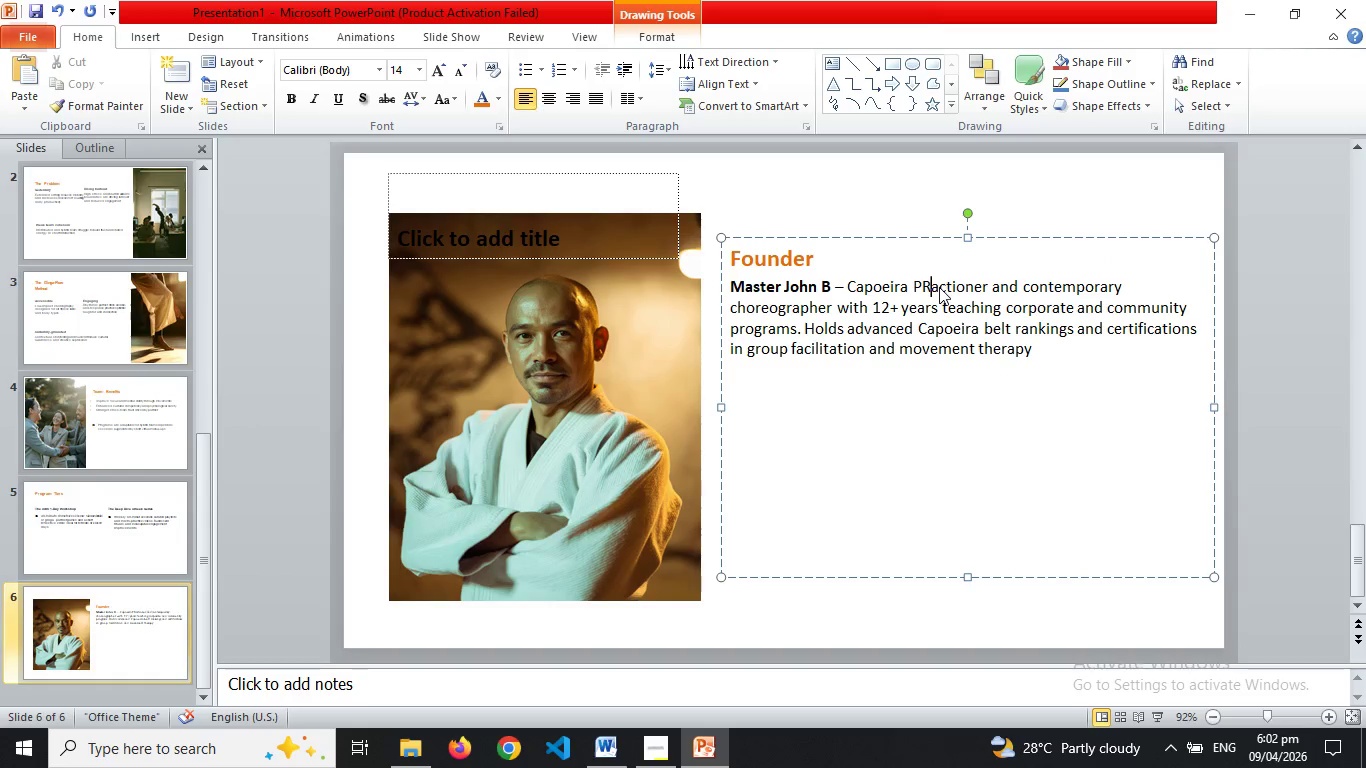 
key(Backspace)
 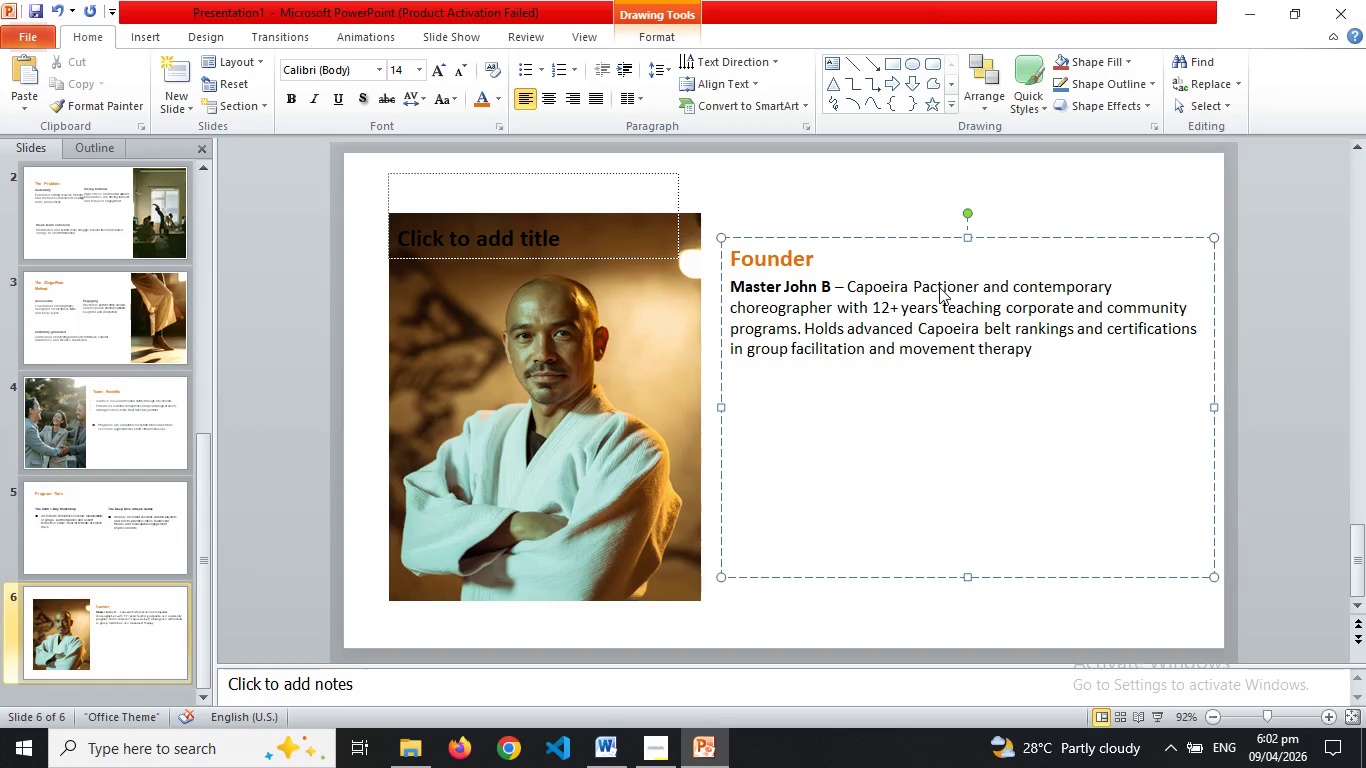 
key(R)
 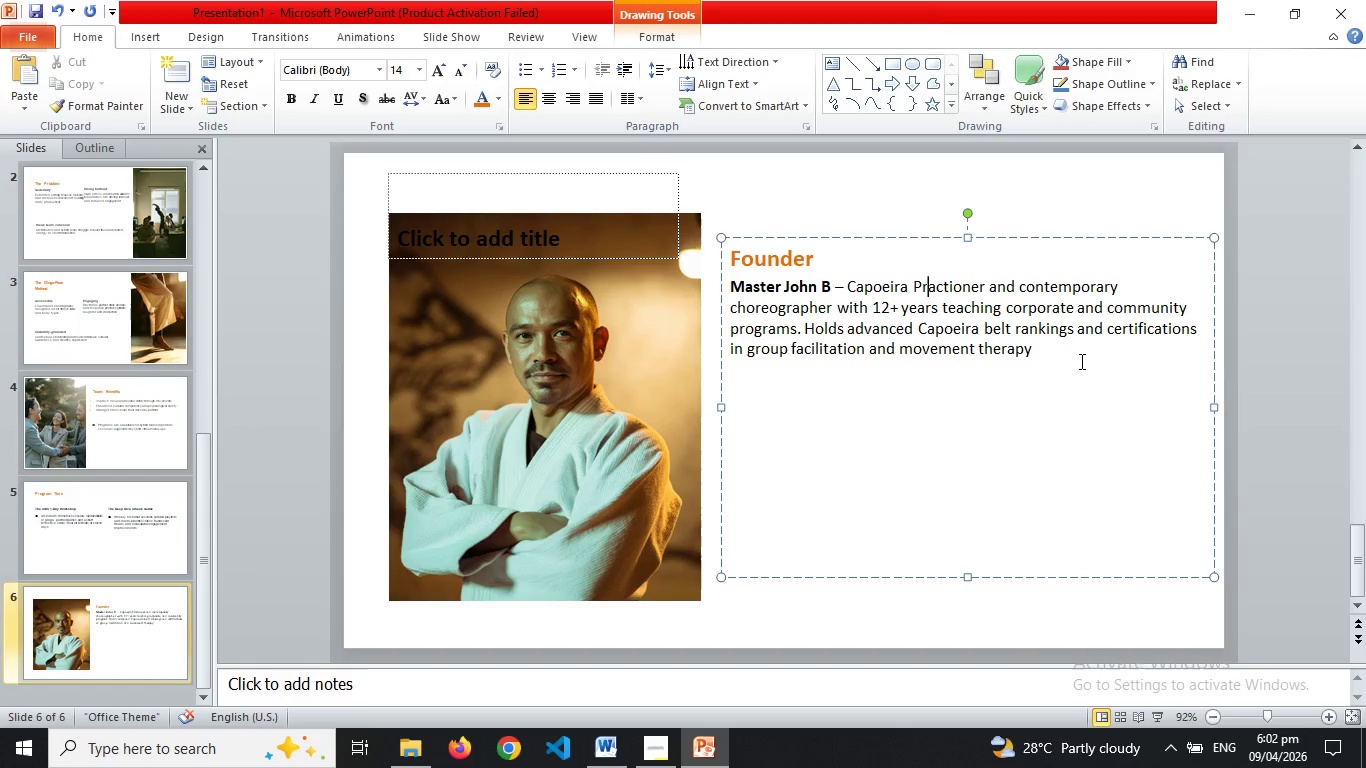 
left_click([1080, 360])
 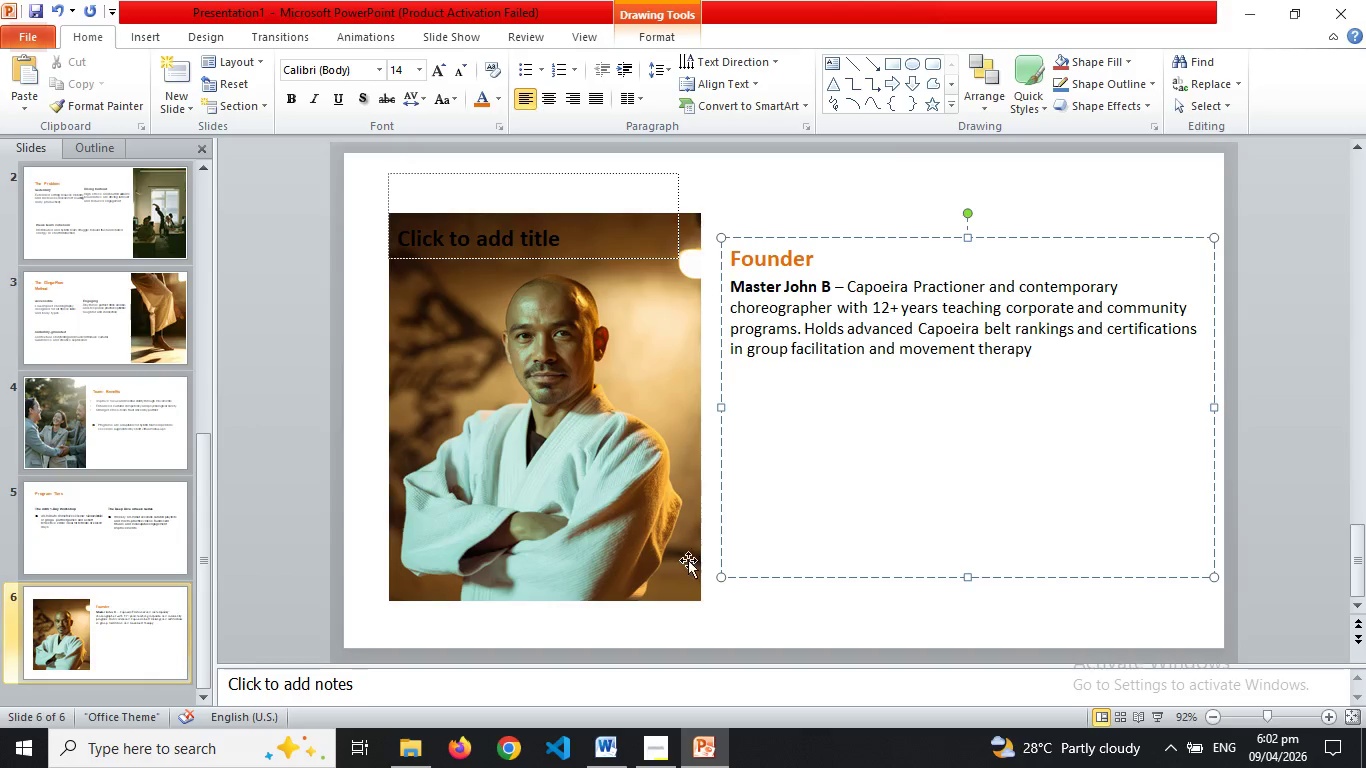 
left_click([656, 636])
 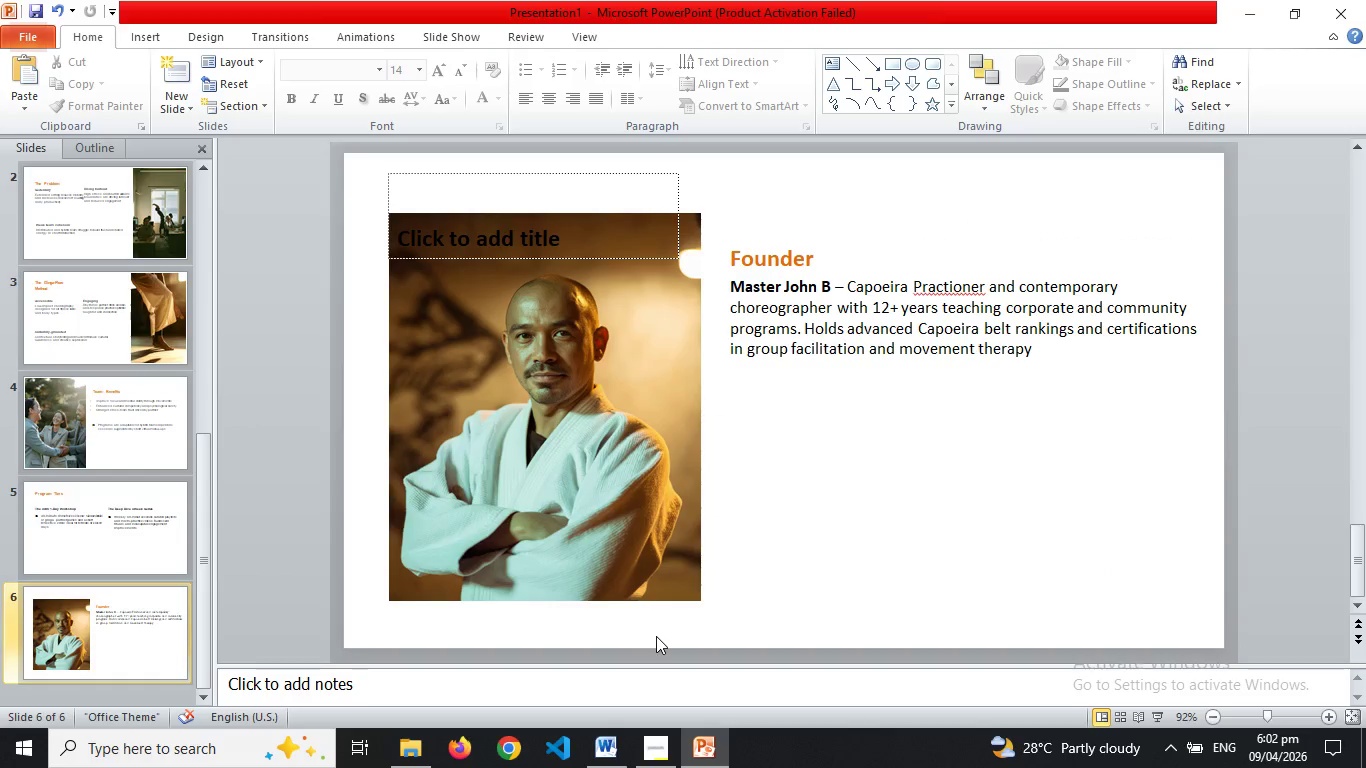 
key(Control+A)
 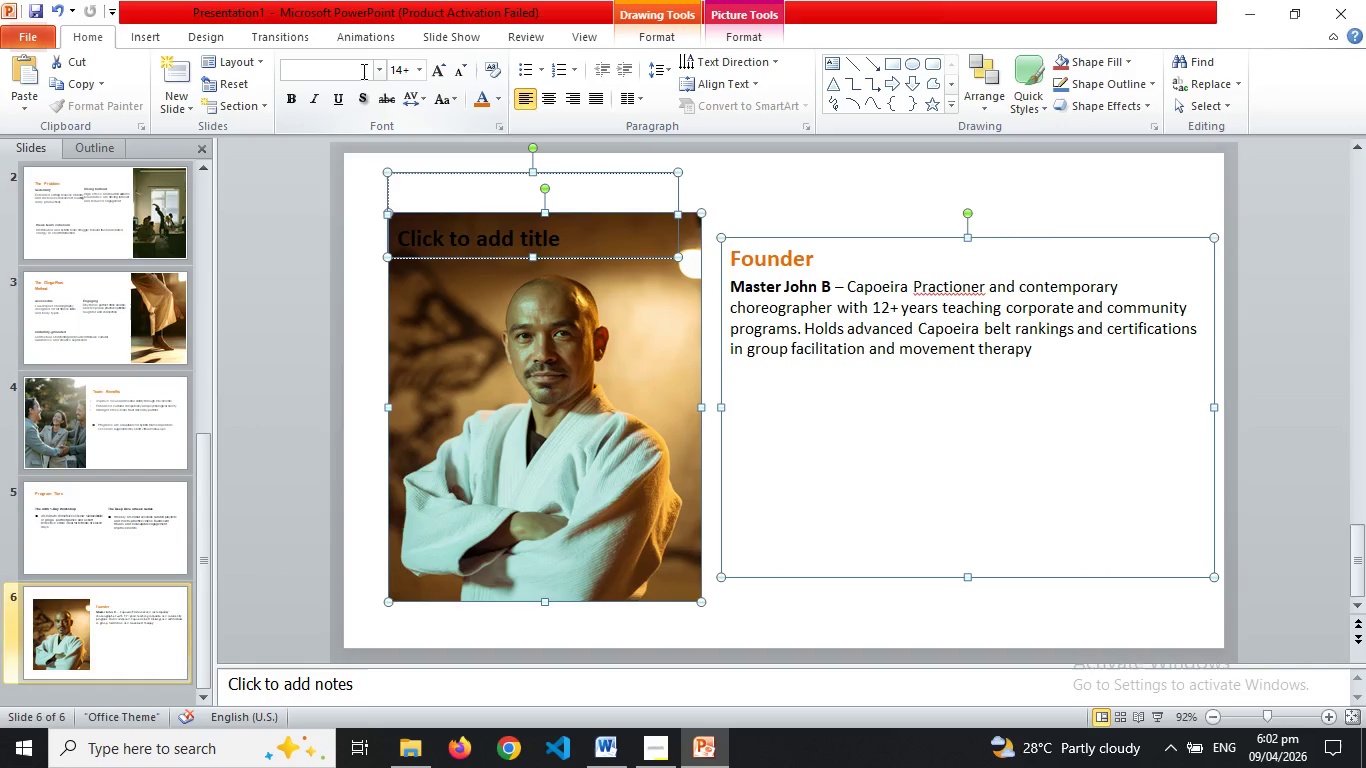 
left_click([343, 70])
 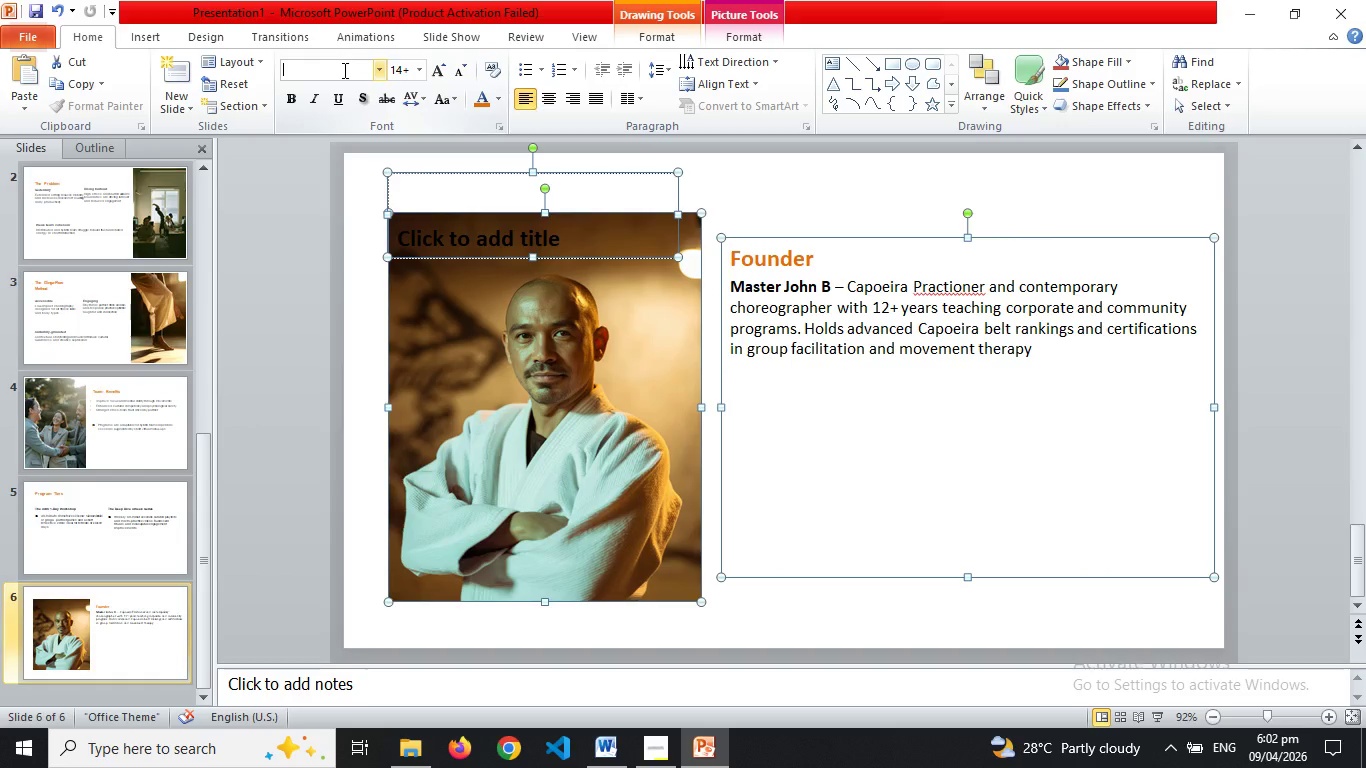 
type(Ar)
 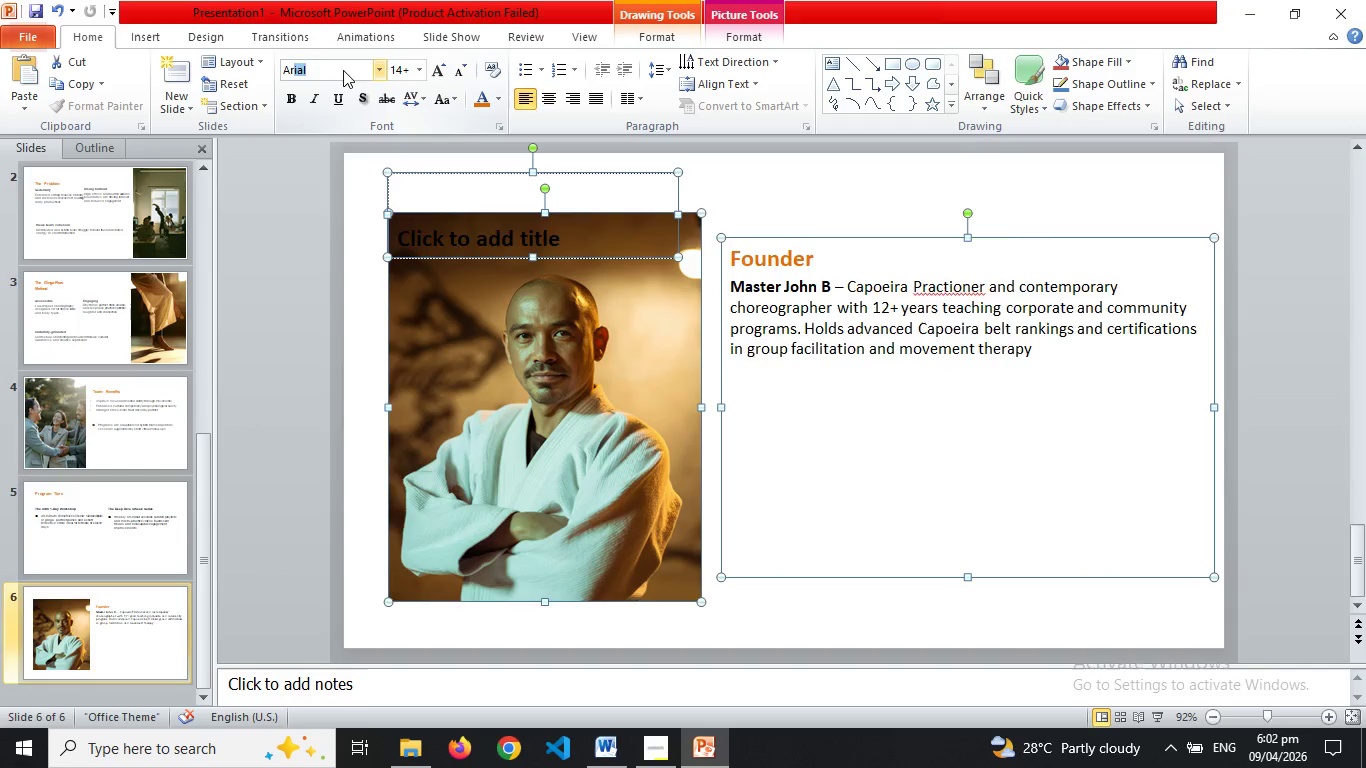 
key(Enter)
 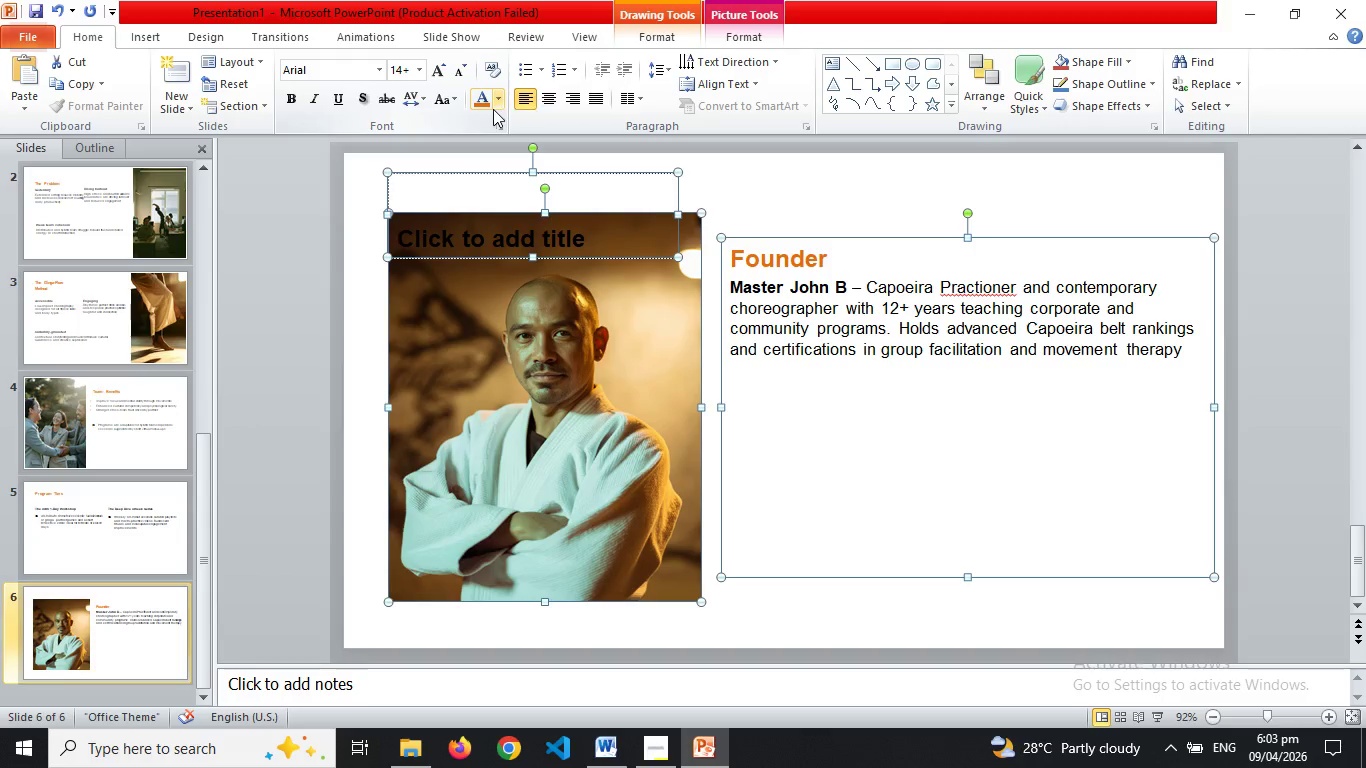 
wait(5.94)
 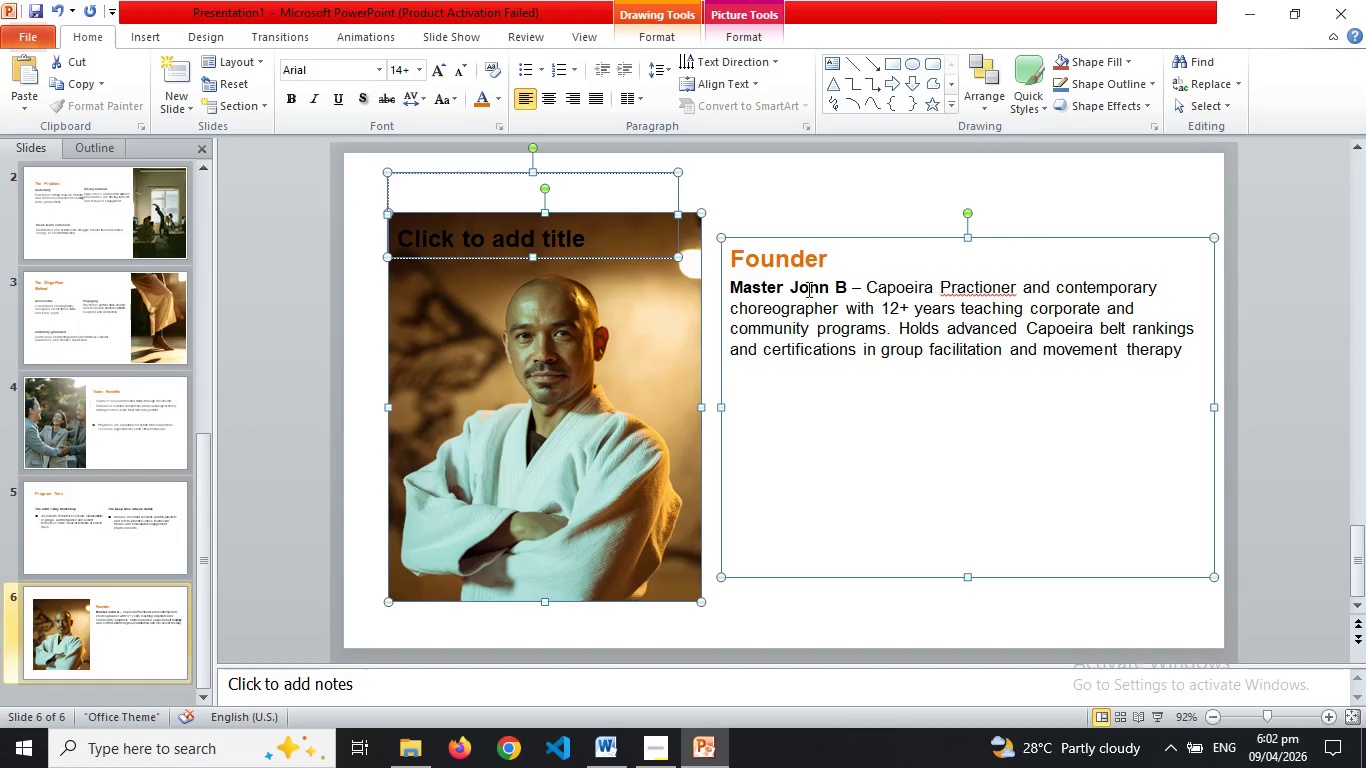 
left_click([500, 98])
 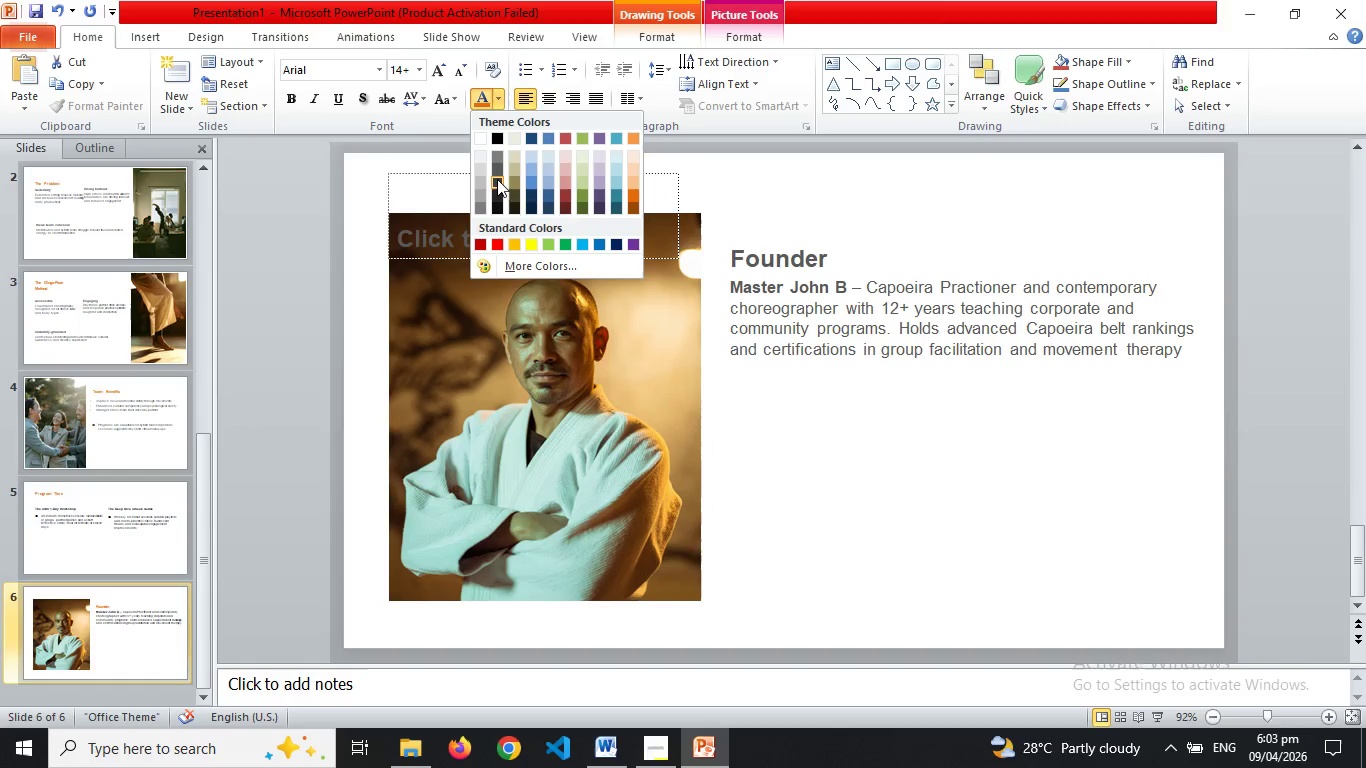 
left_click([497, 180])
 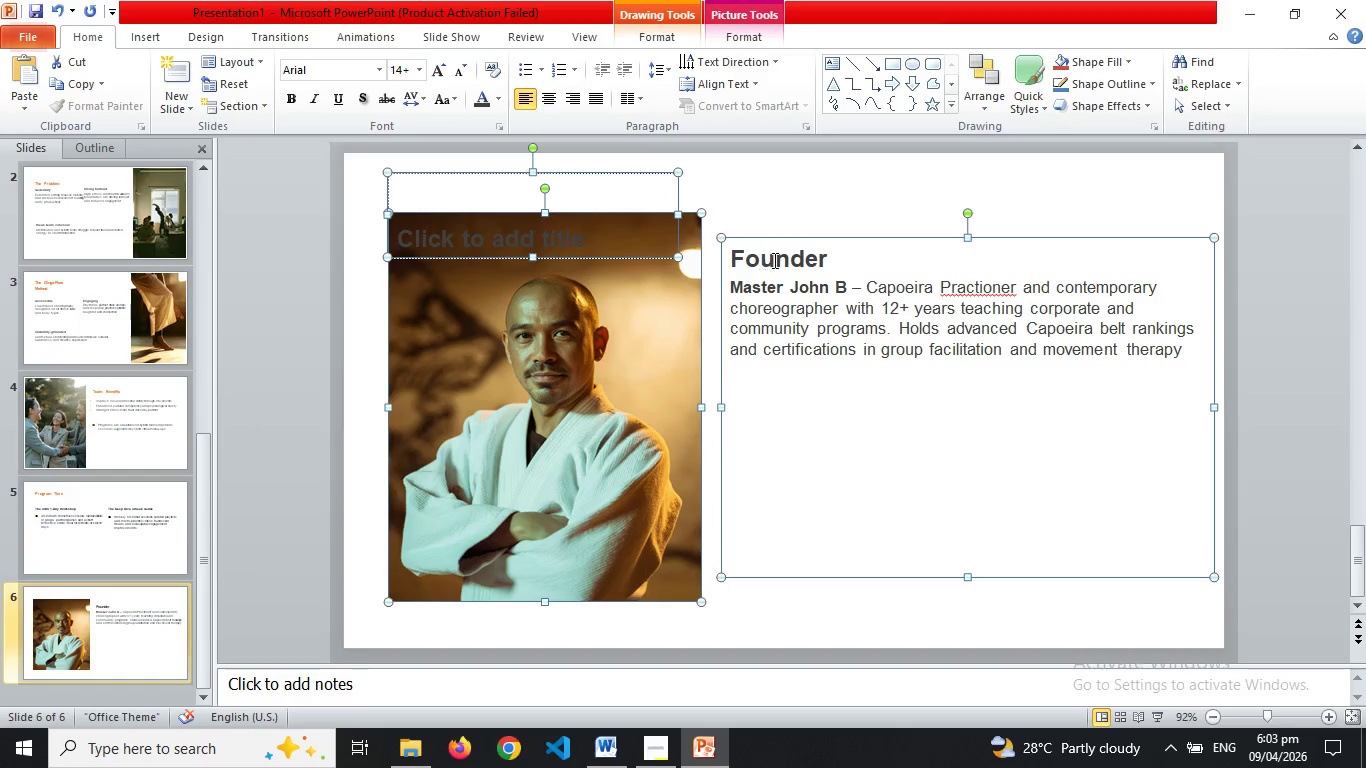 
double_click([774, 260])
 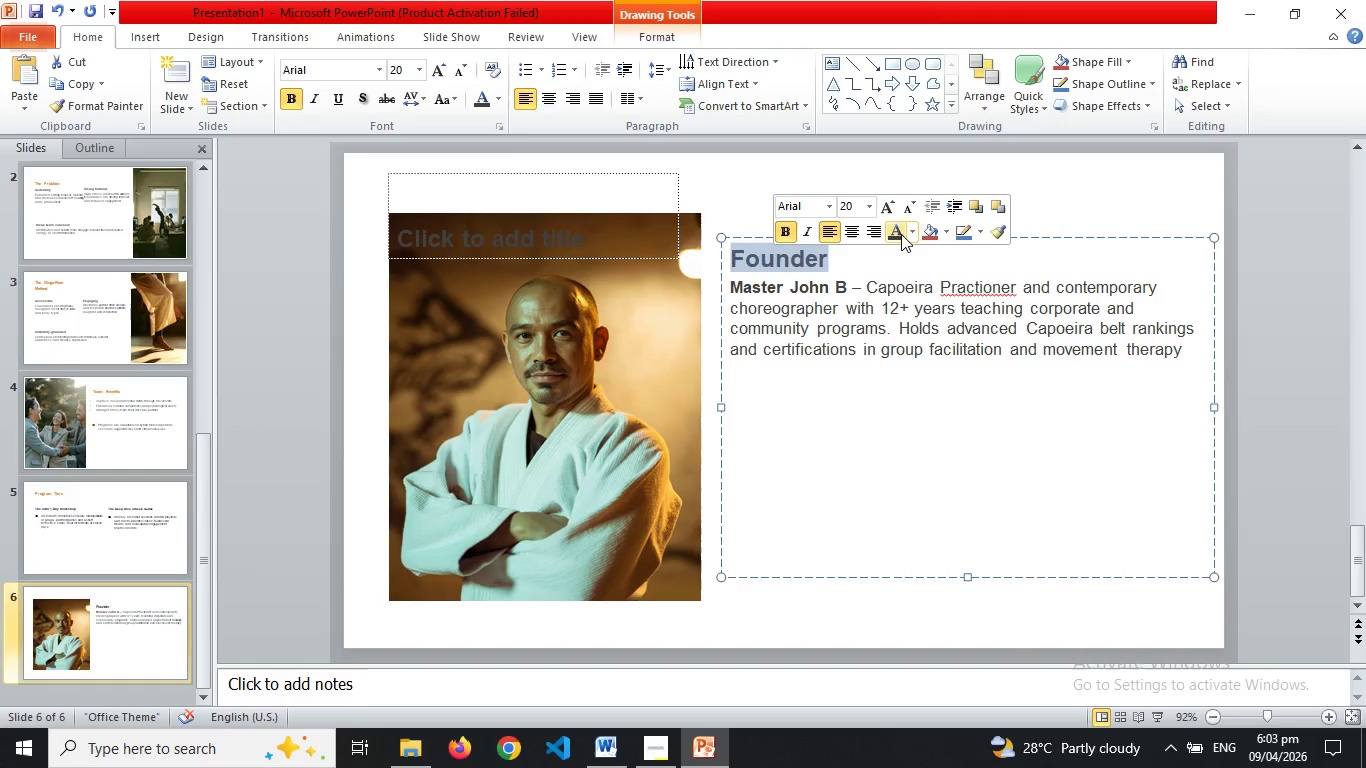 
left_click([912, 235])
 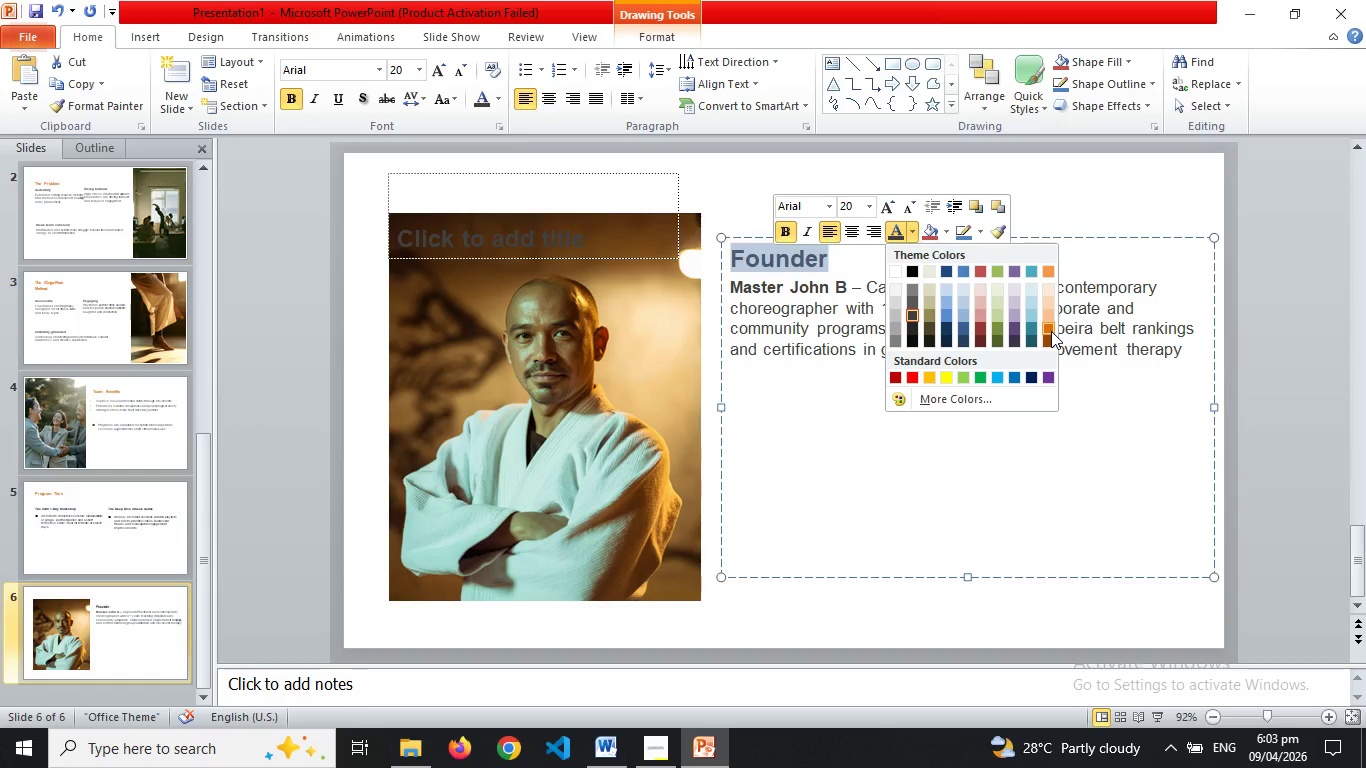 
left_click([1051, 331])
 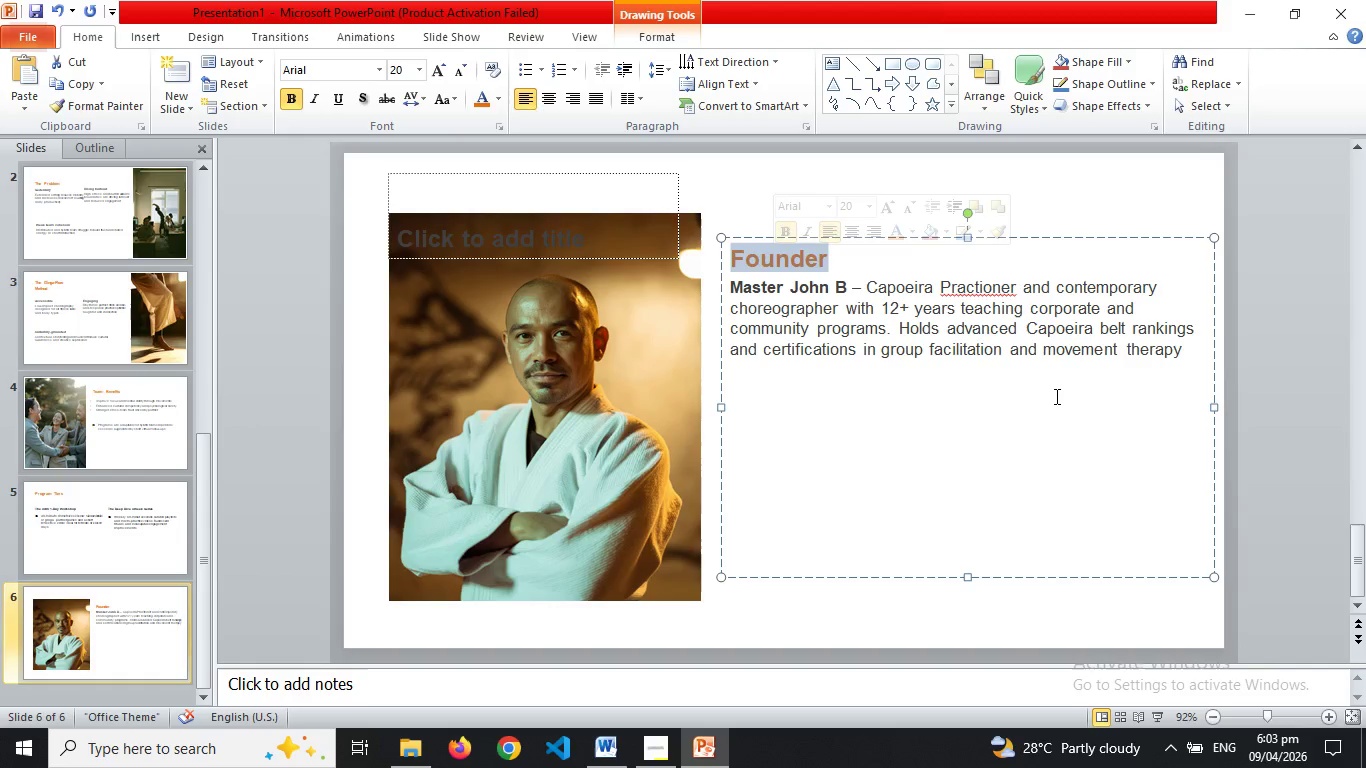 
left_click([1055, 396])
 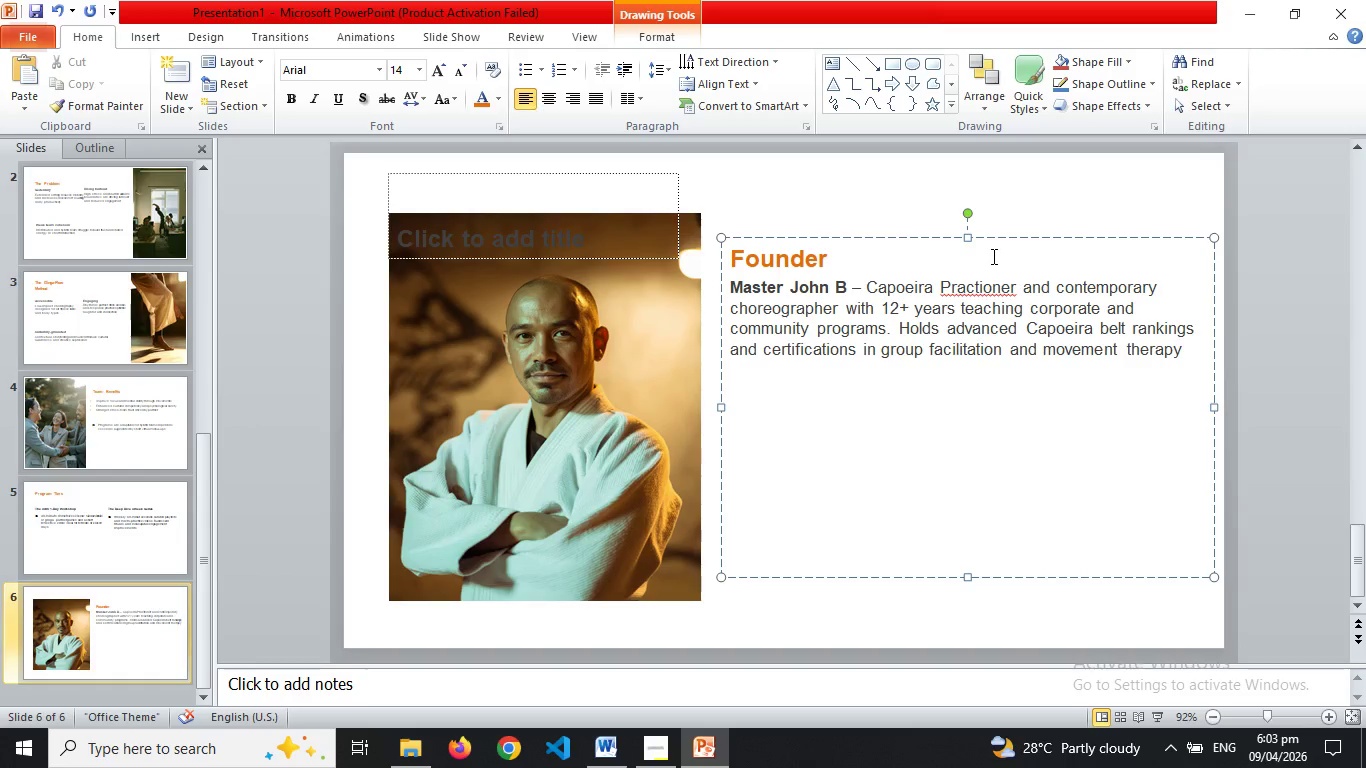 
left_click_drag(start_coordinate=[970, 238], to_coordinate=[969, 293])
 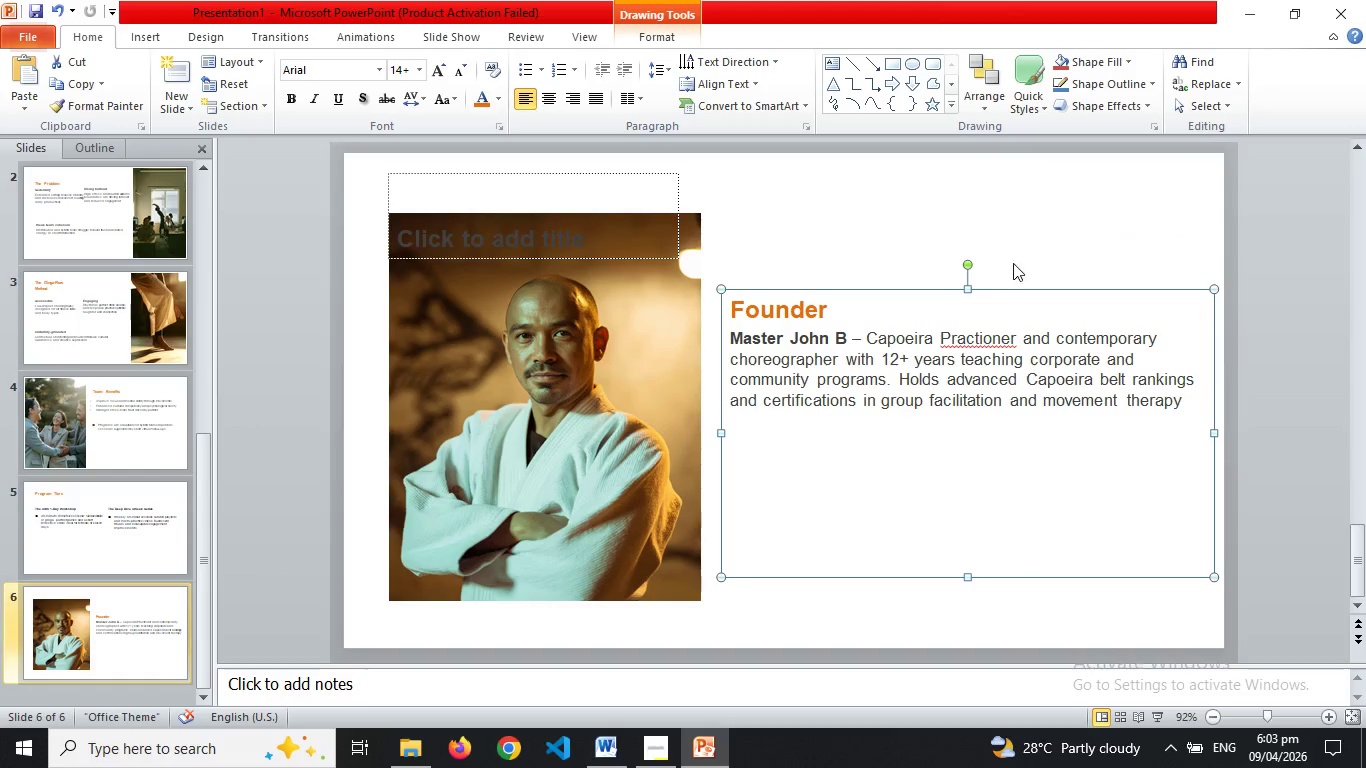 
left_click([1036, 236])
 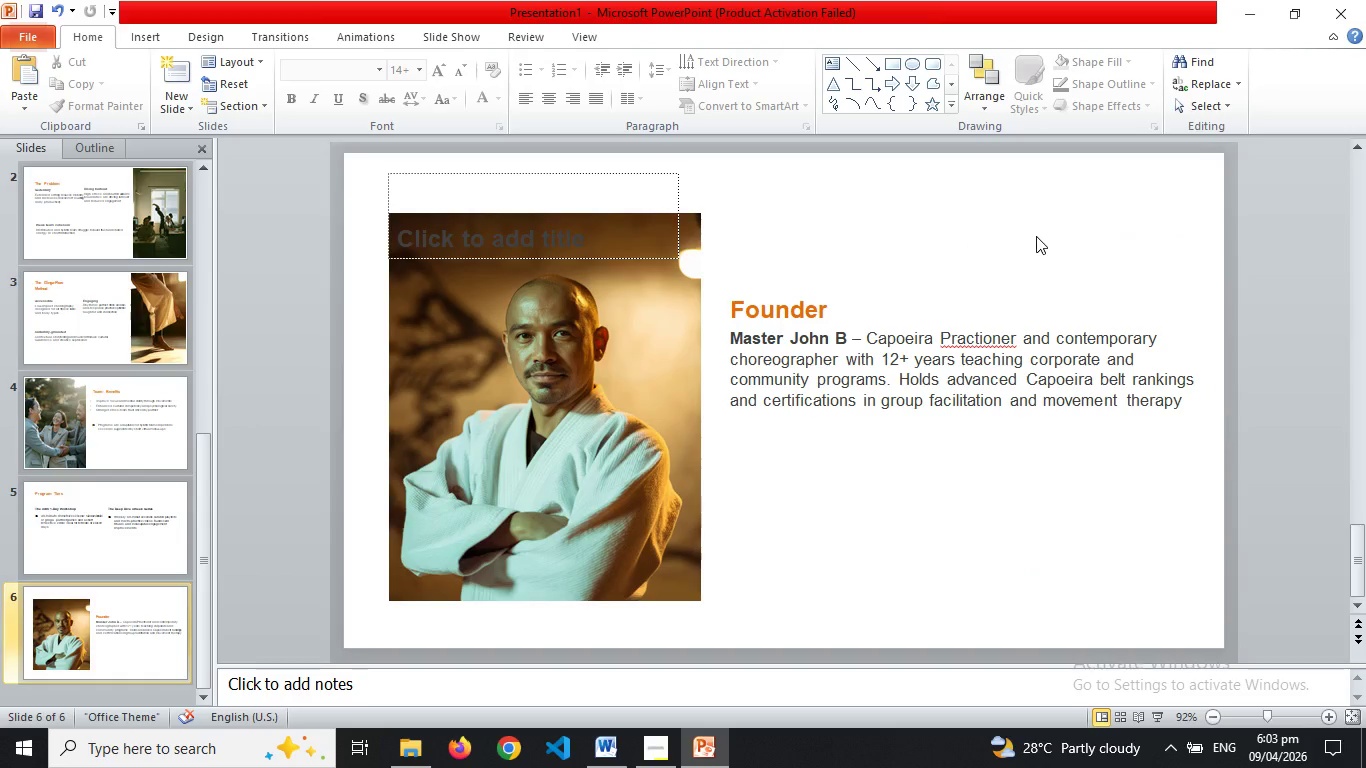 
key(ArrowUp)
 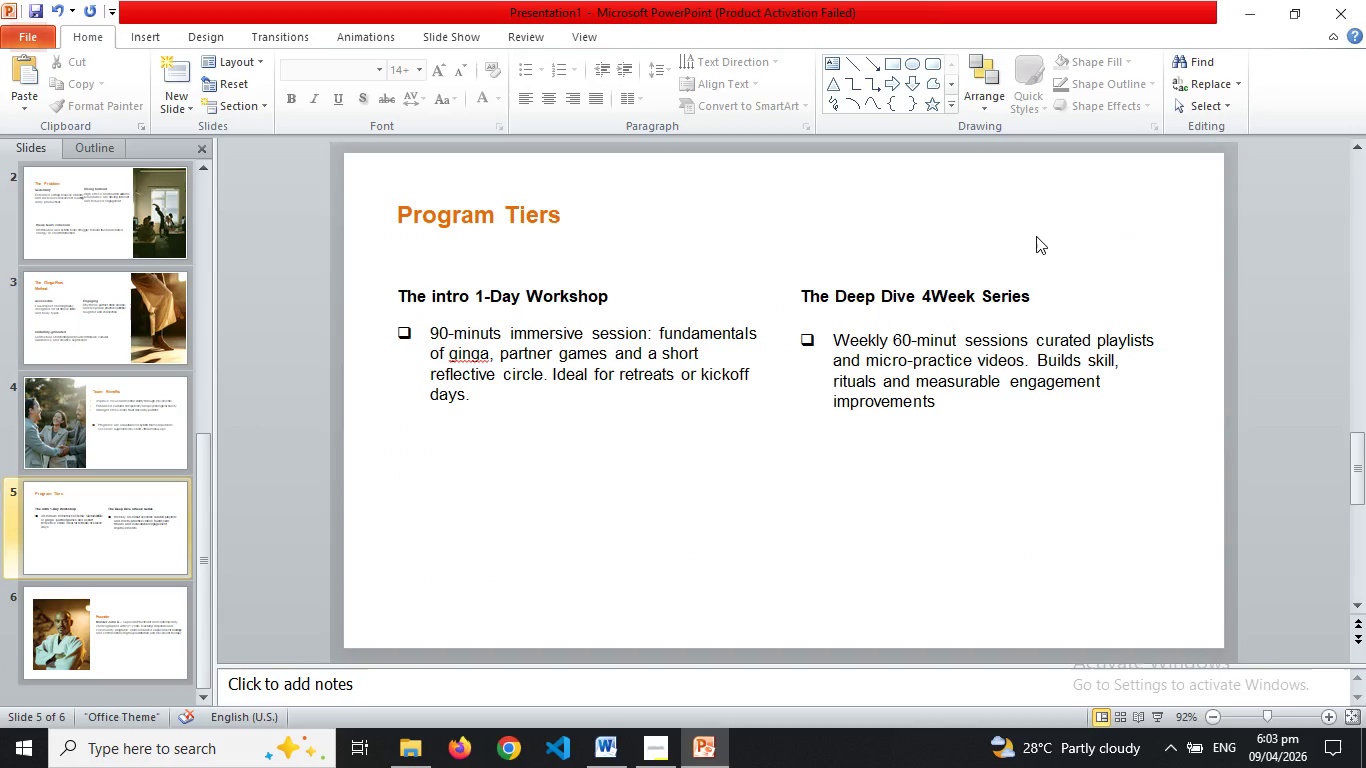 
key(ArrowDown)
 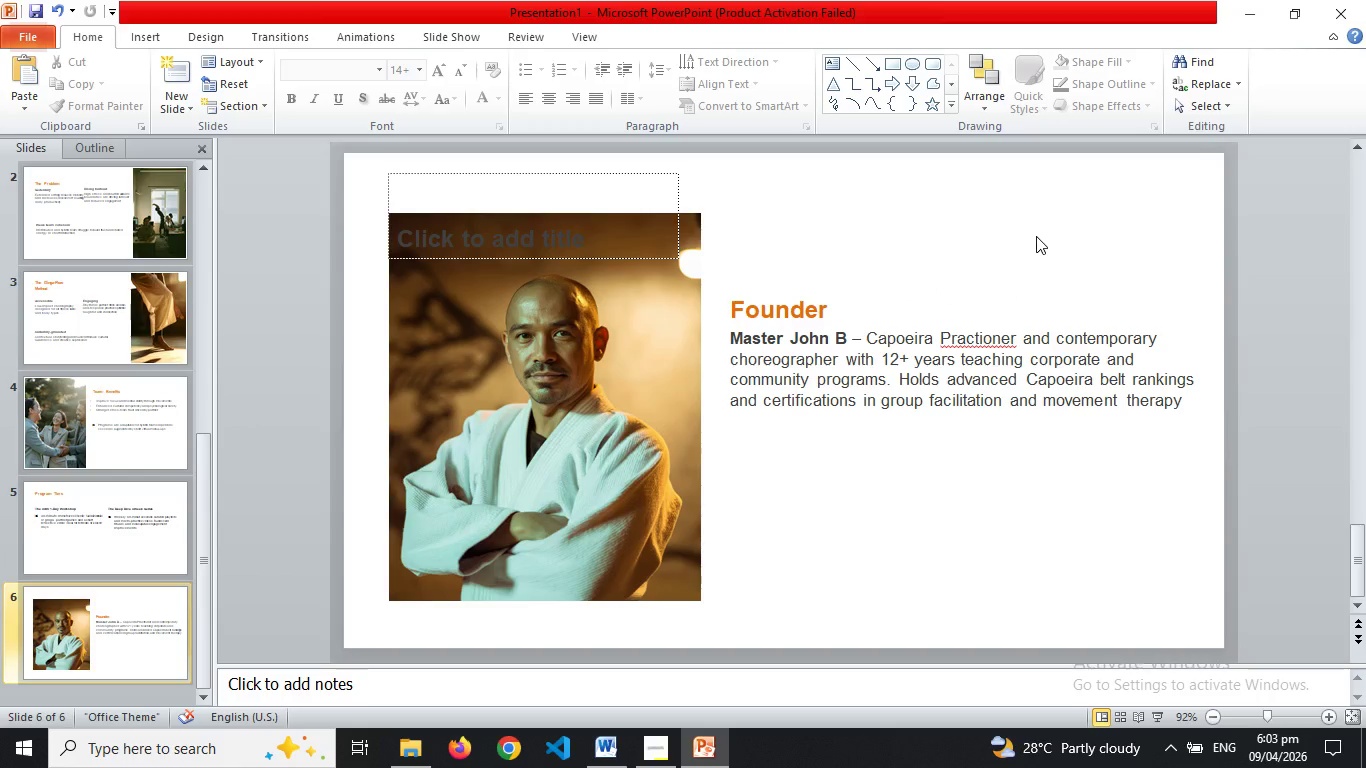 
key(ArrowDown)
 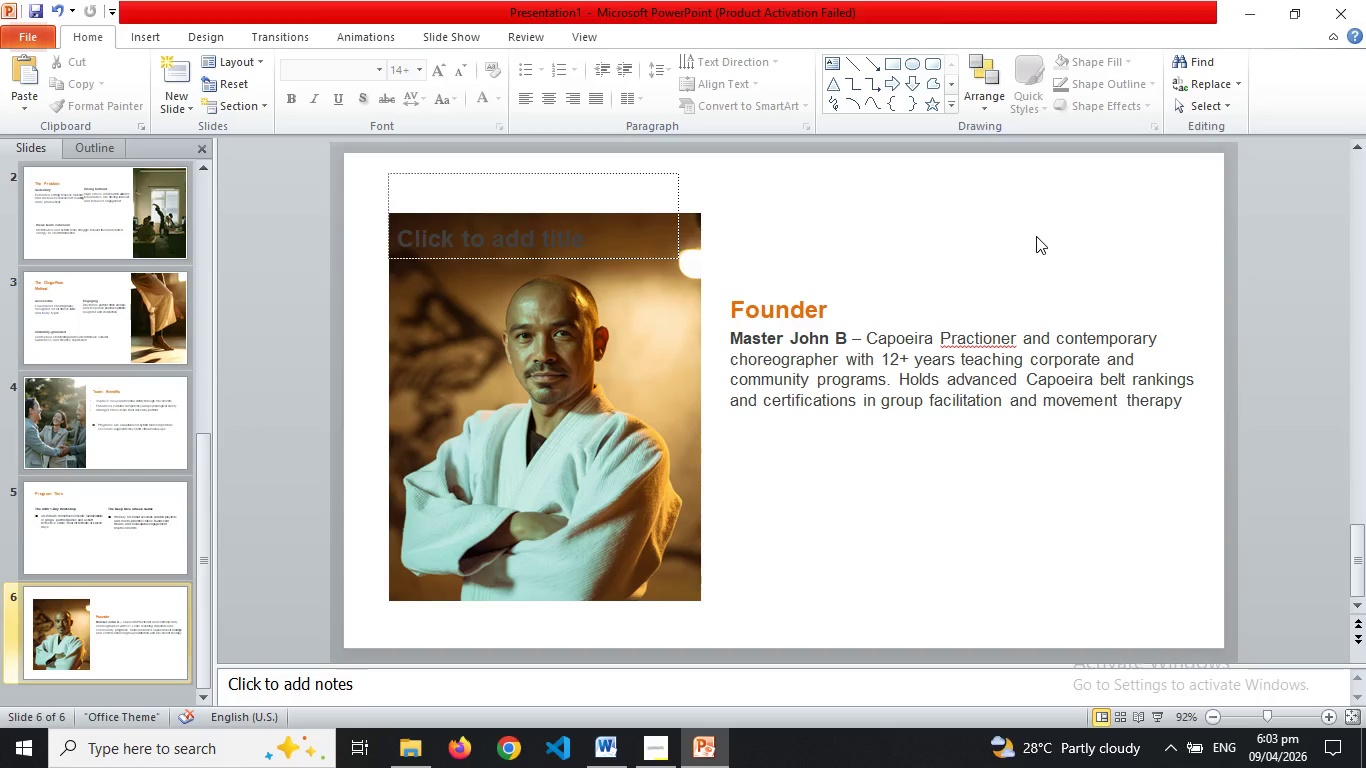 
wait(13.98)
 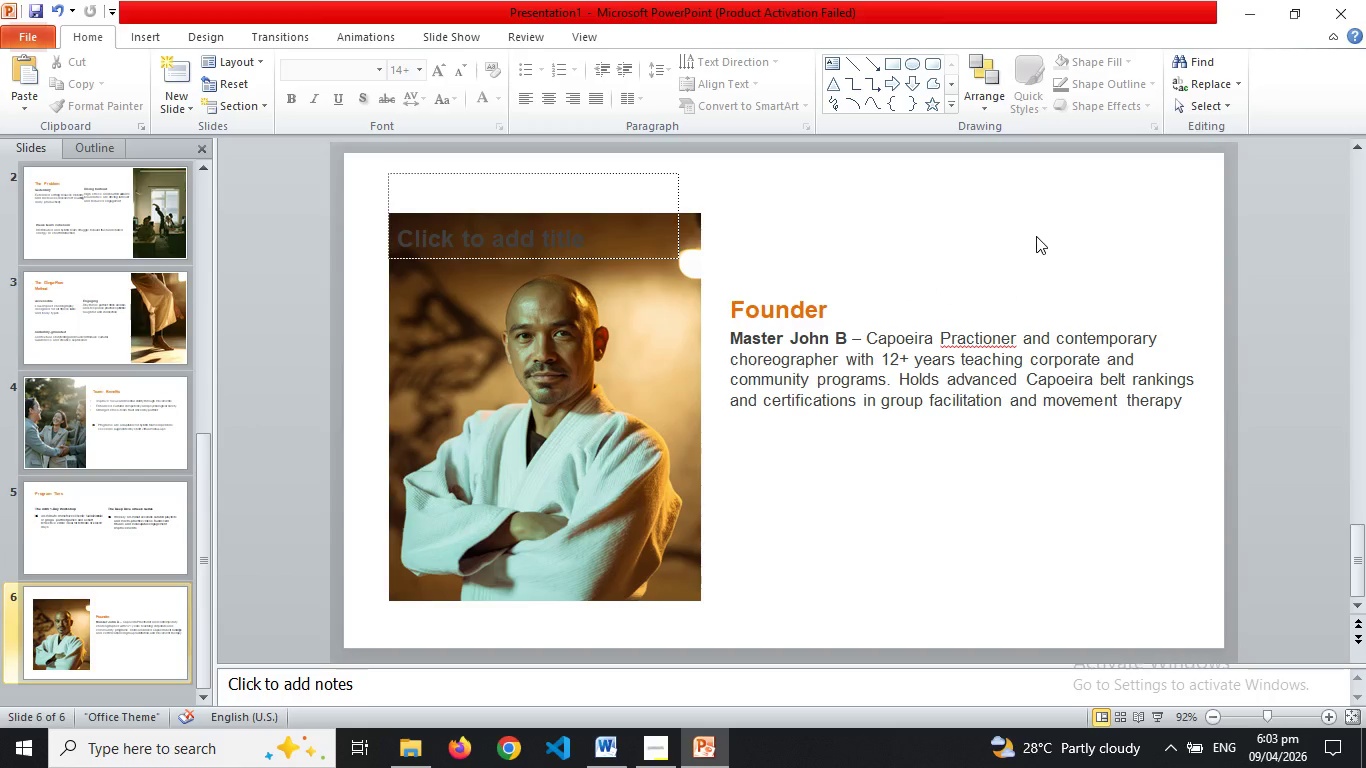 
left_click([653, 767])